 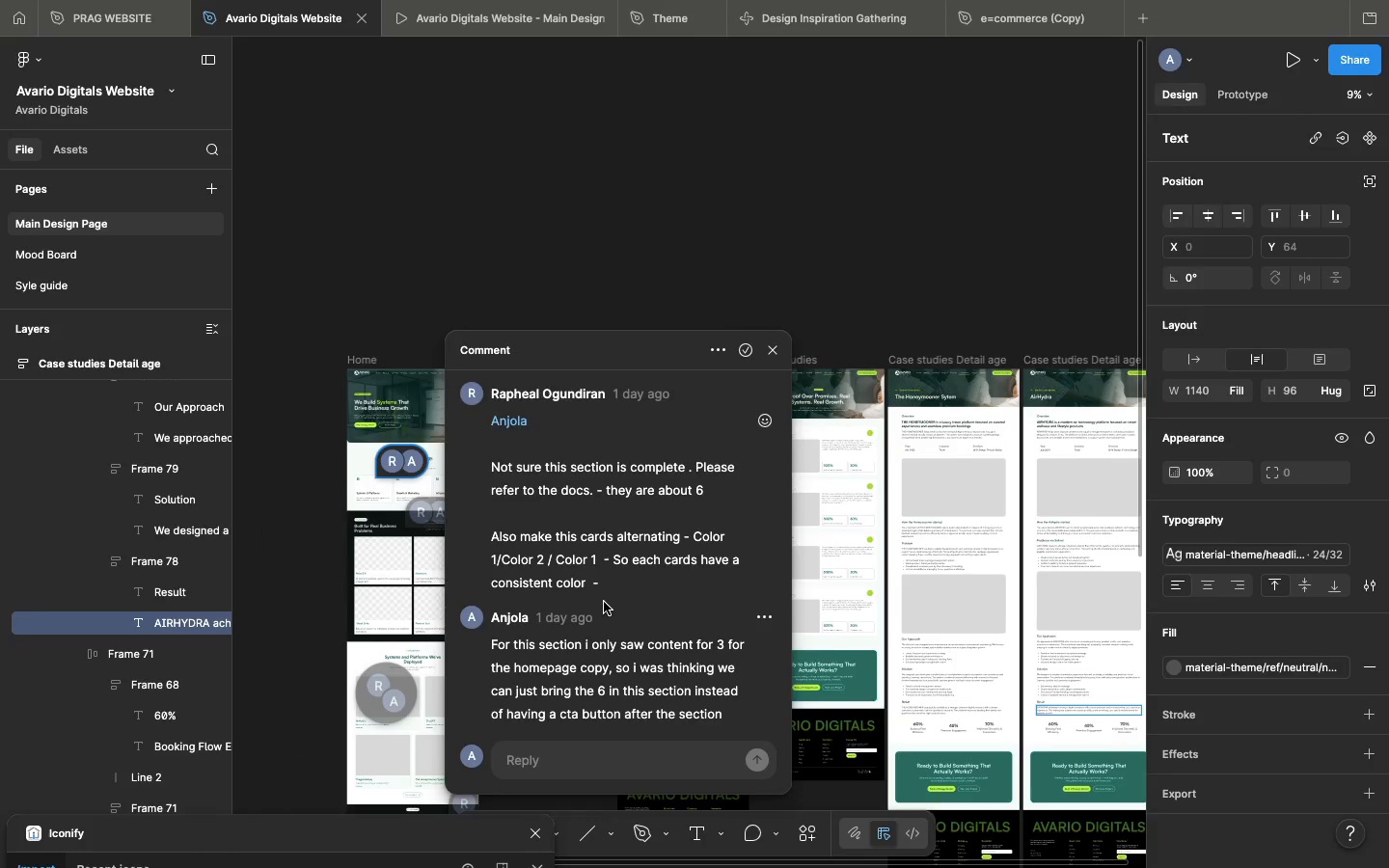 
left_click([425, 581])
 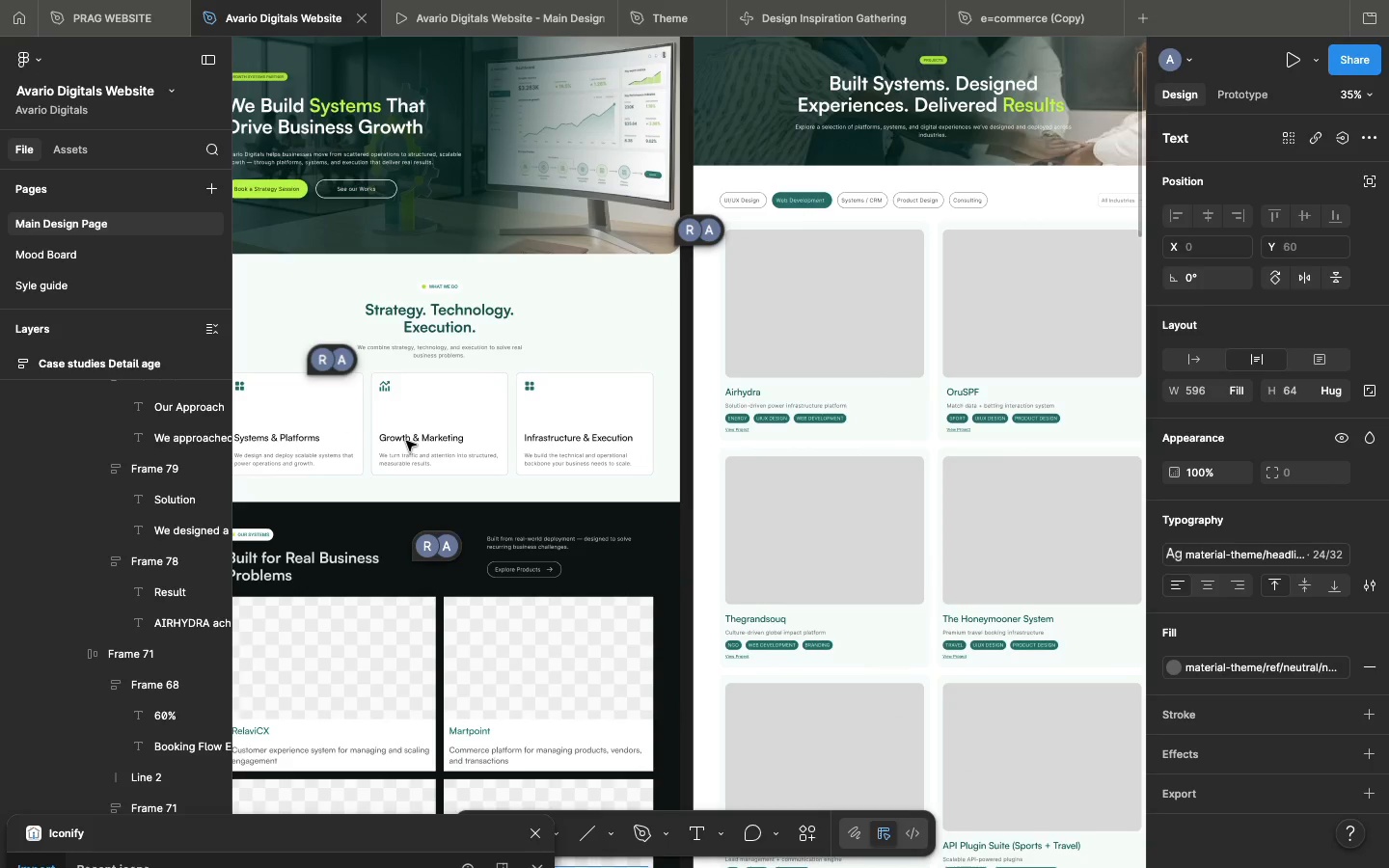 
wait(14.31)
 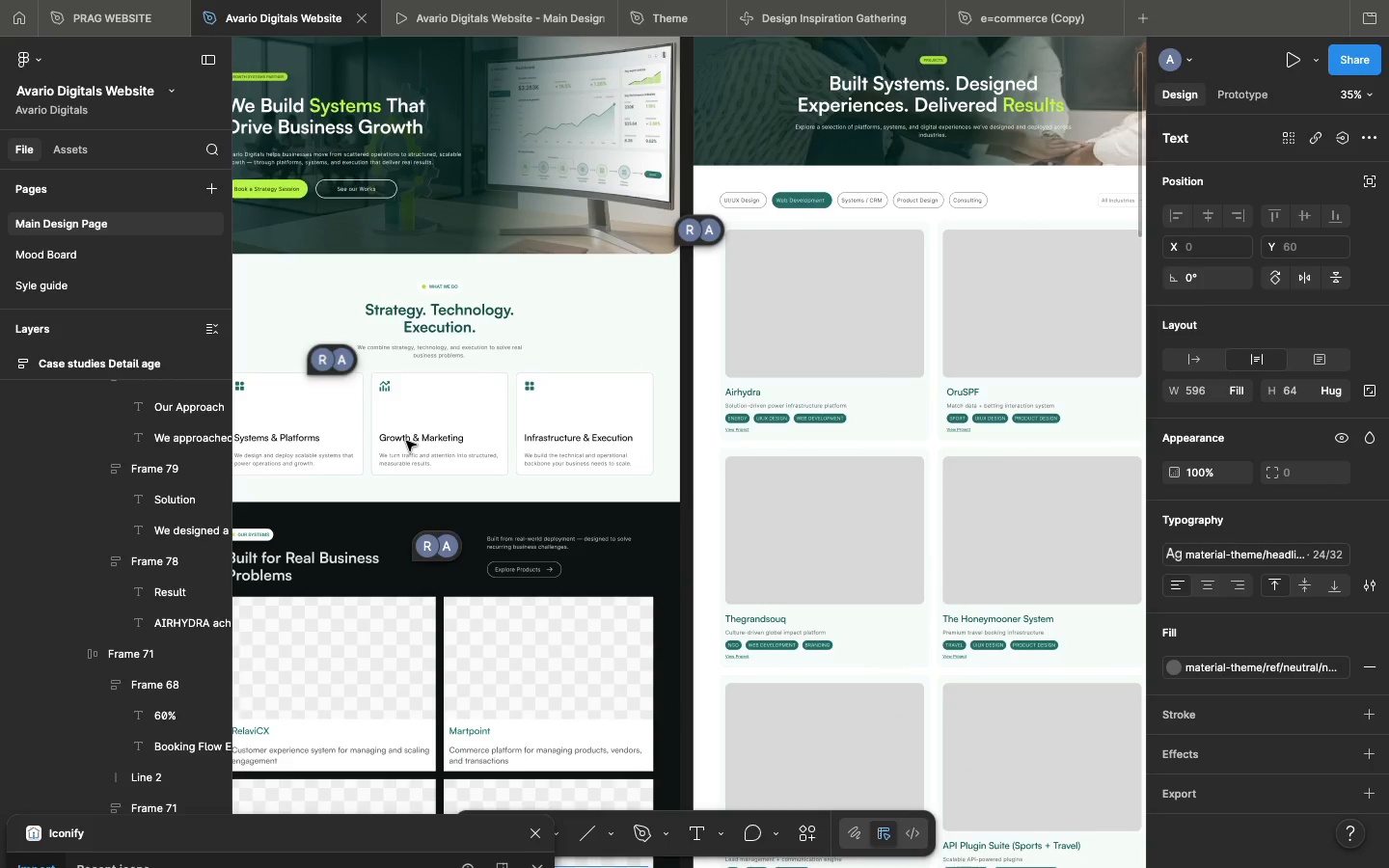 
double_click([313, 438])
 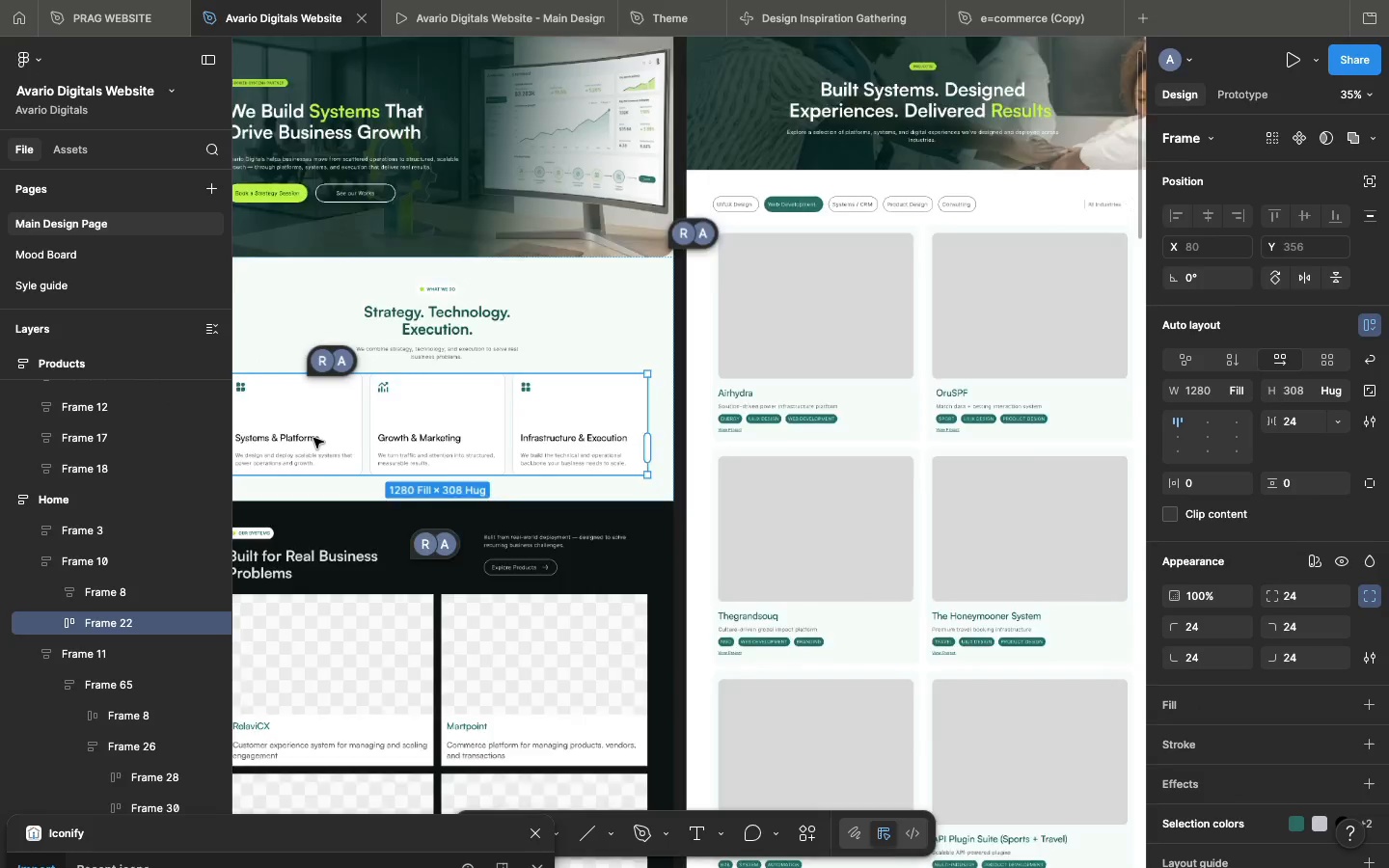 
scroll: coordinate [313, 438], scroll_direction: down, amount: 11.0
 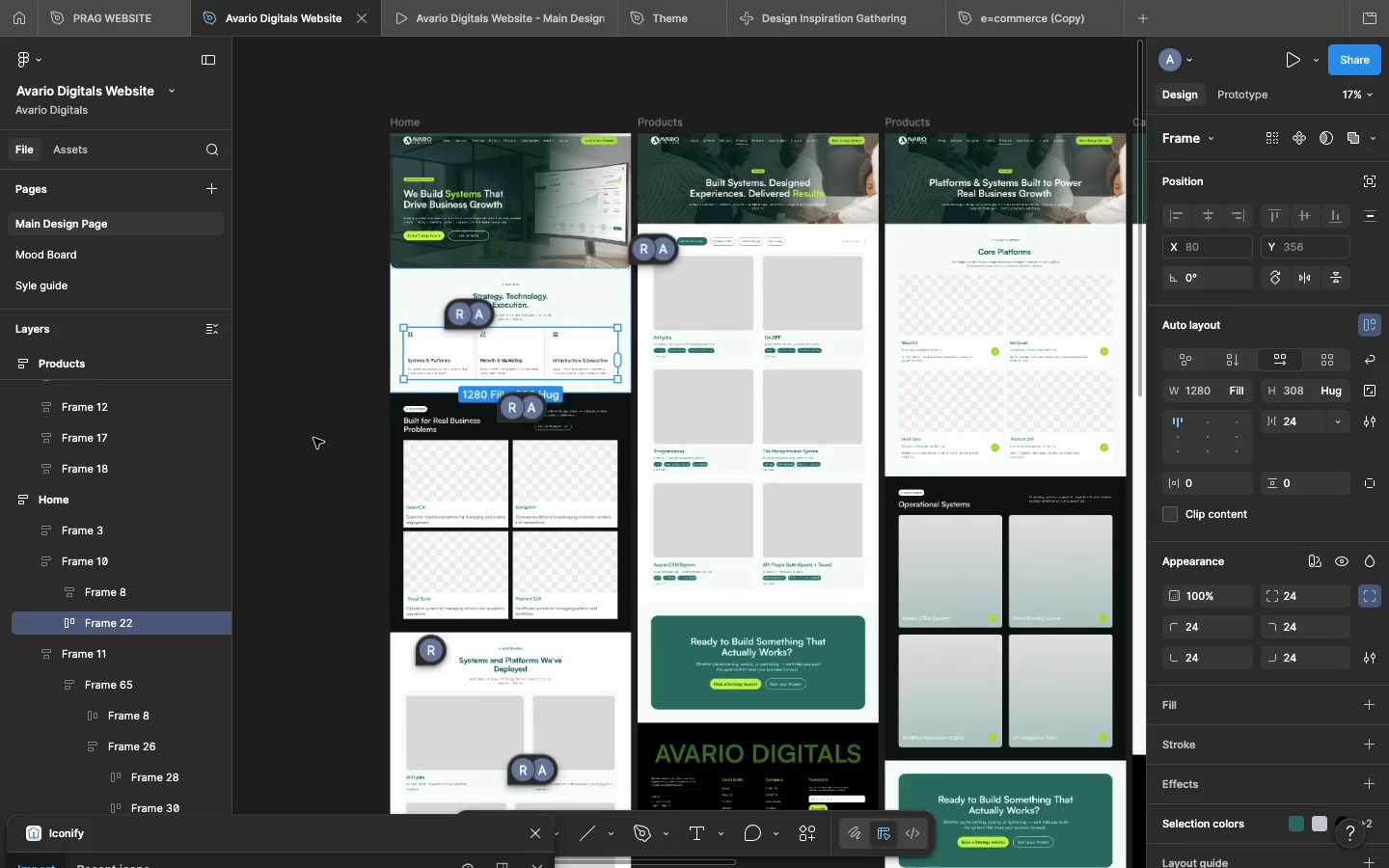 
wait(6.66)
 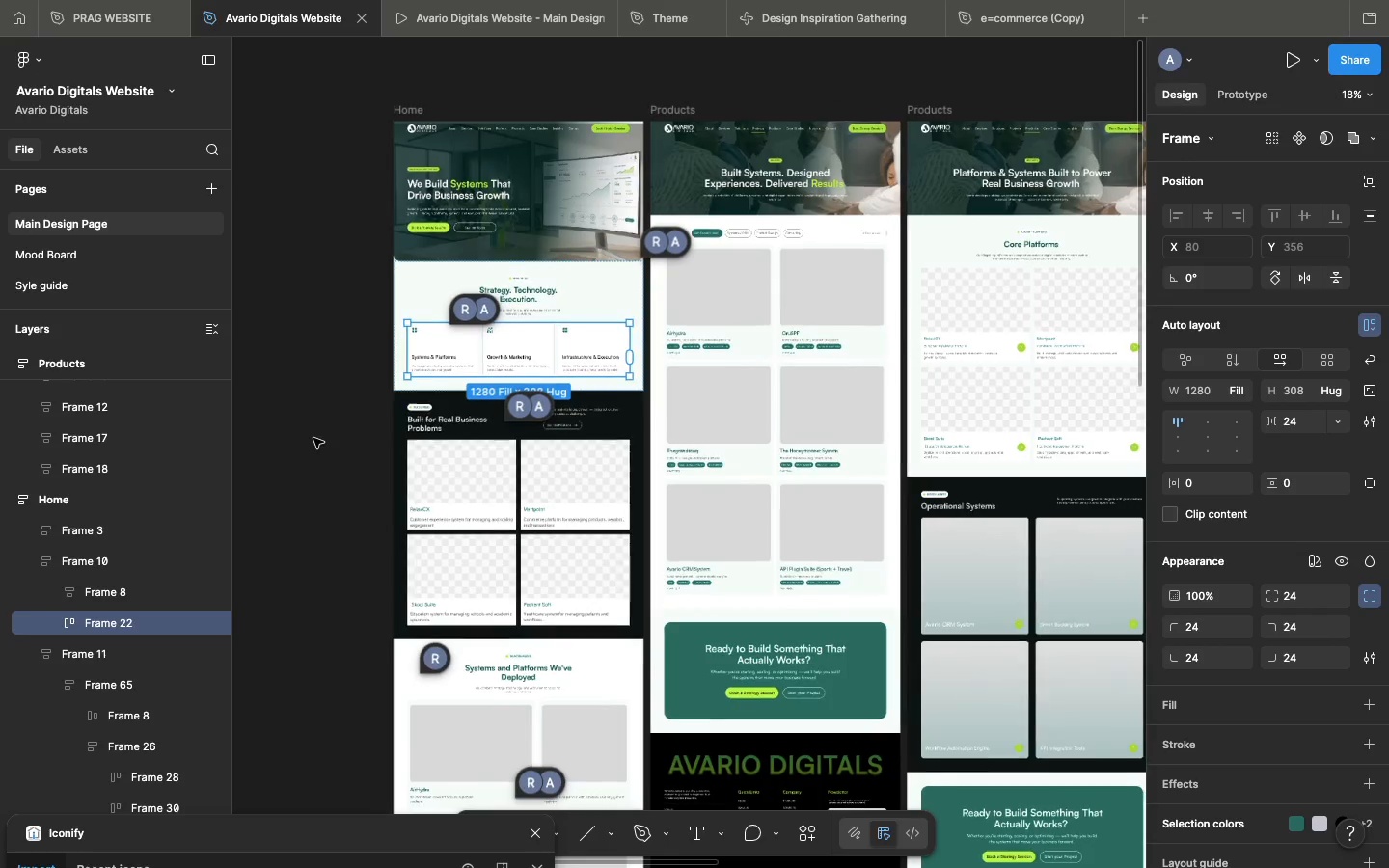 
mouse_move([479, 333])
 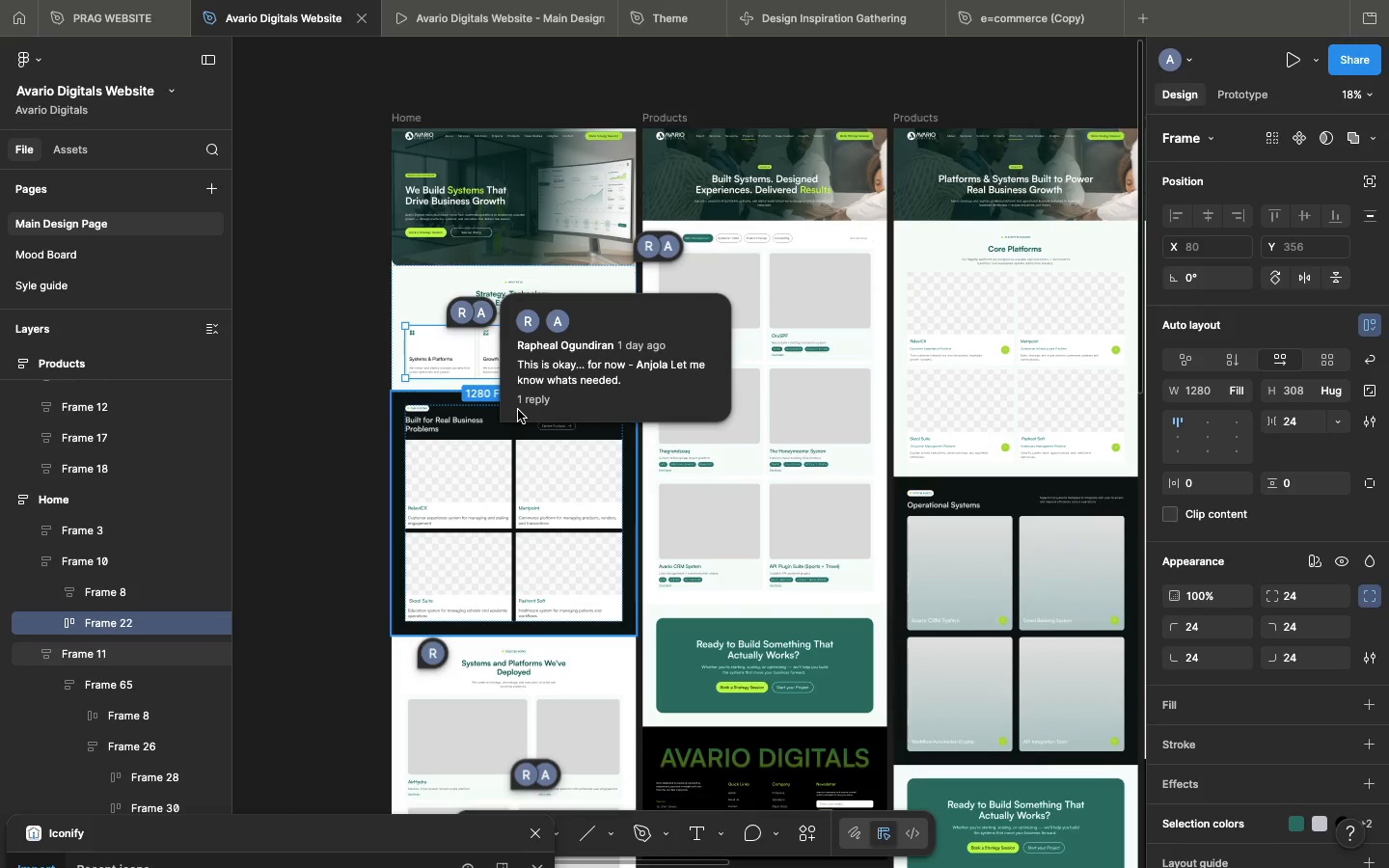 
left_click([518, 410])
 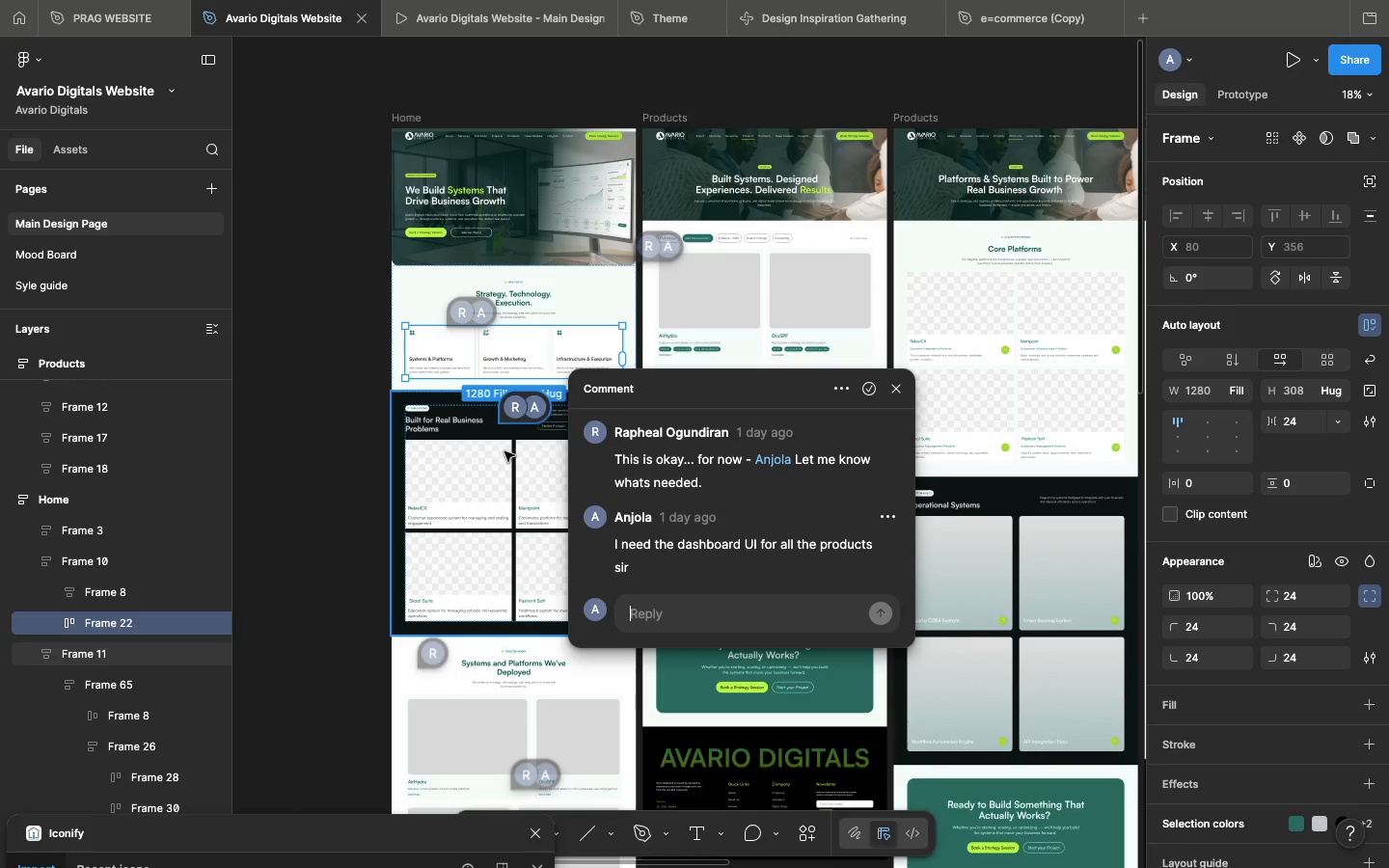 
left_click([504, 451])
 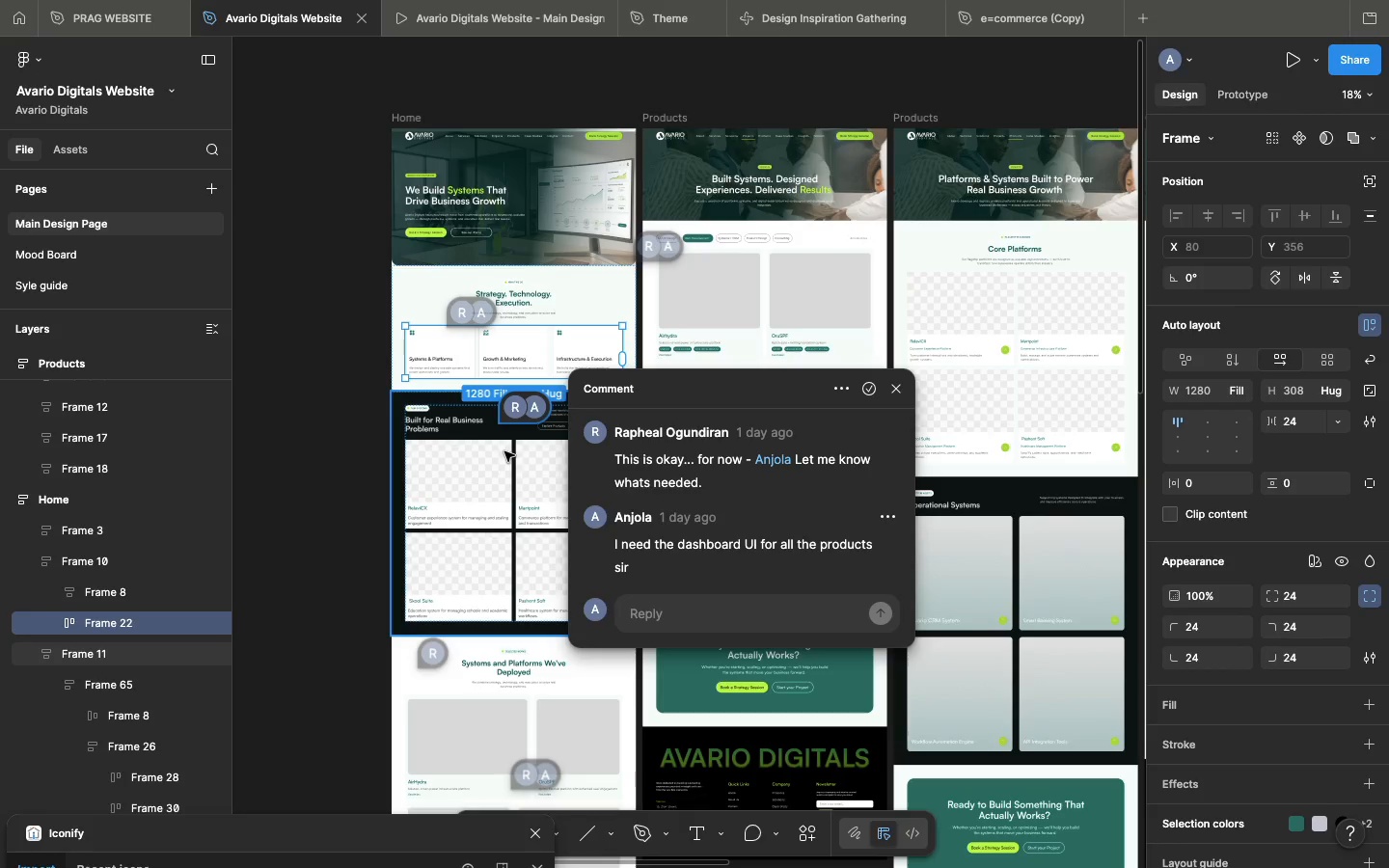 
scroll: coordinate [487, 519], scroll_direction: down, amount: 9.0
 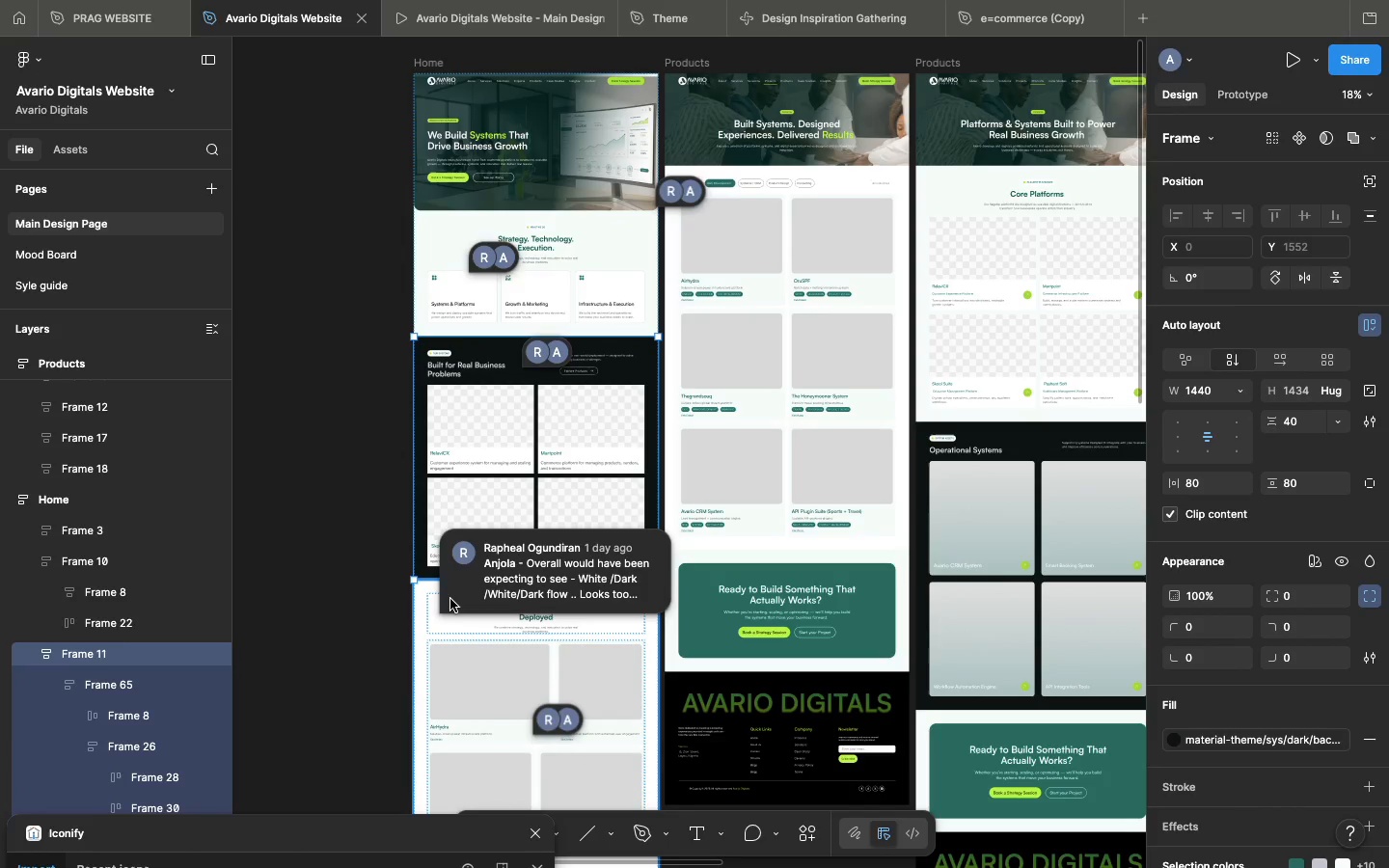 
left_click([450, 599])
 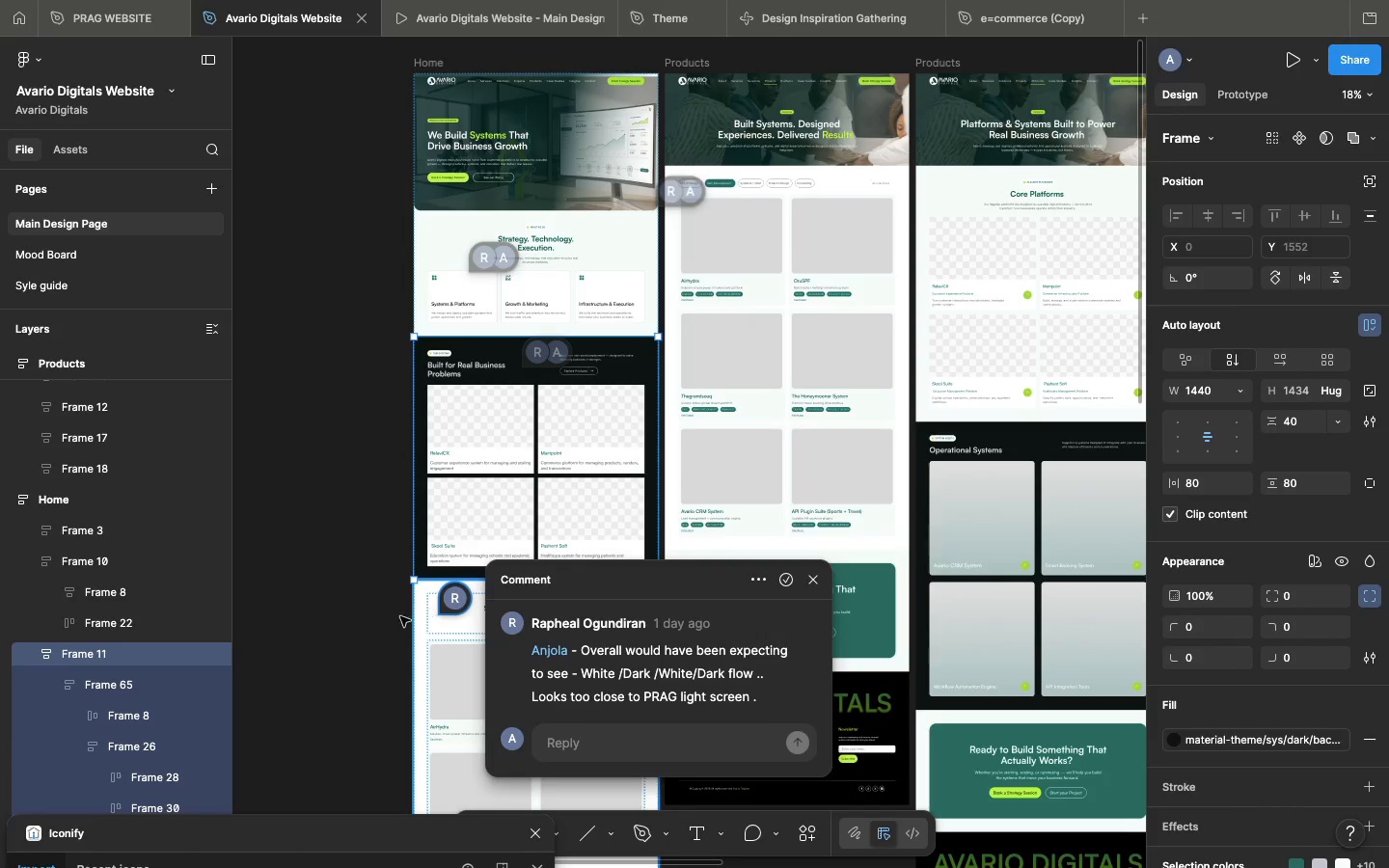 
left_click([400, 616])
 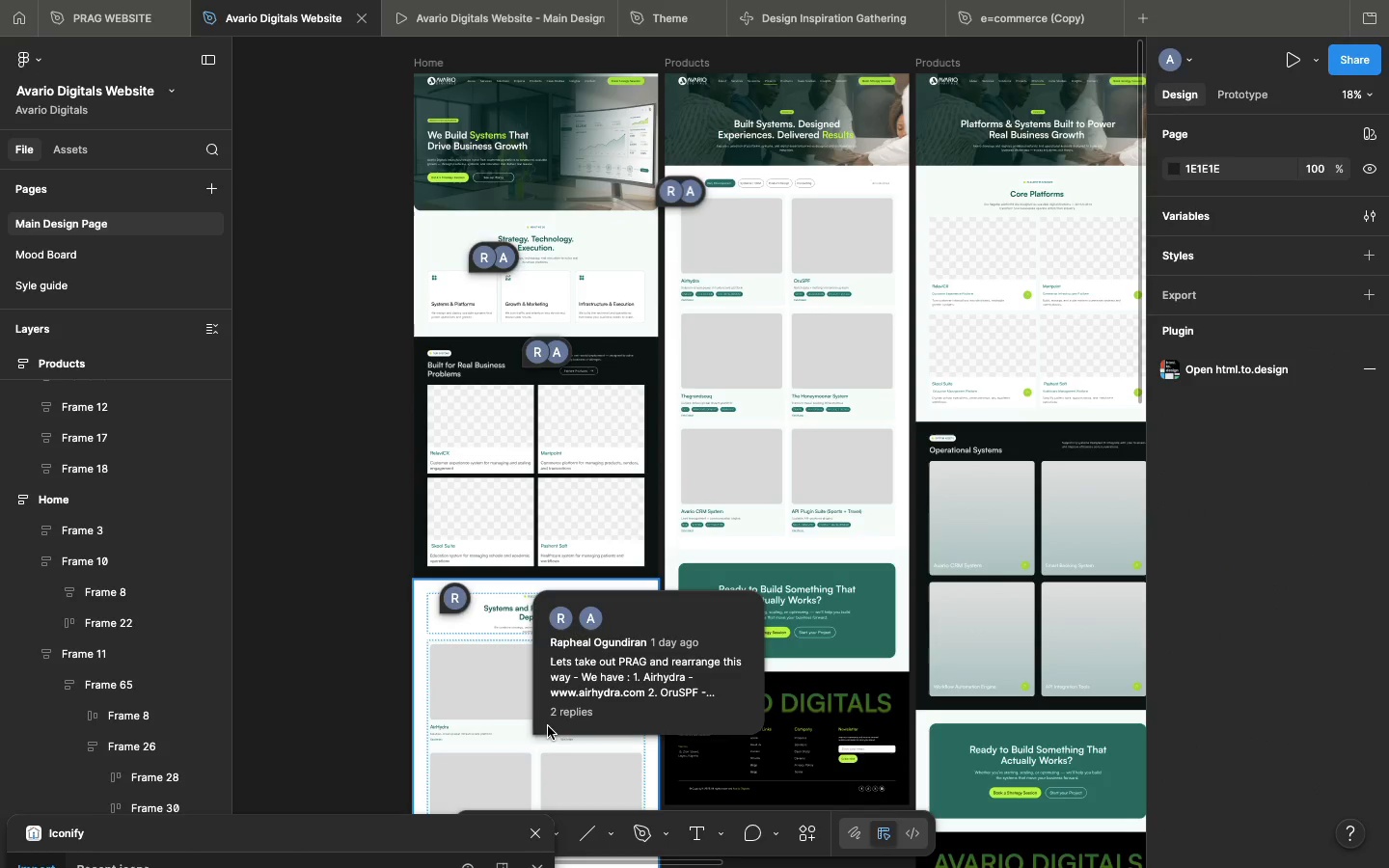 
left_click([548, 726])
 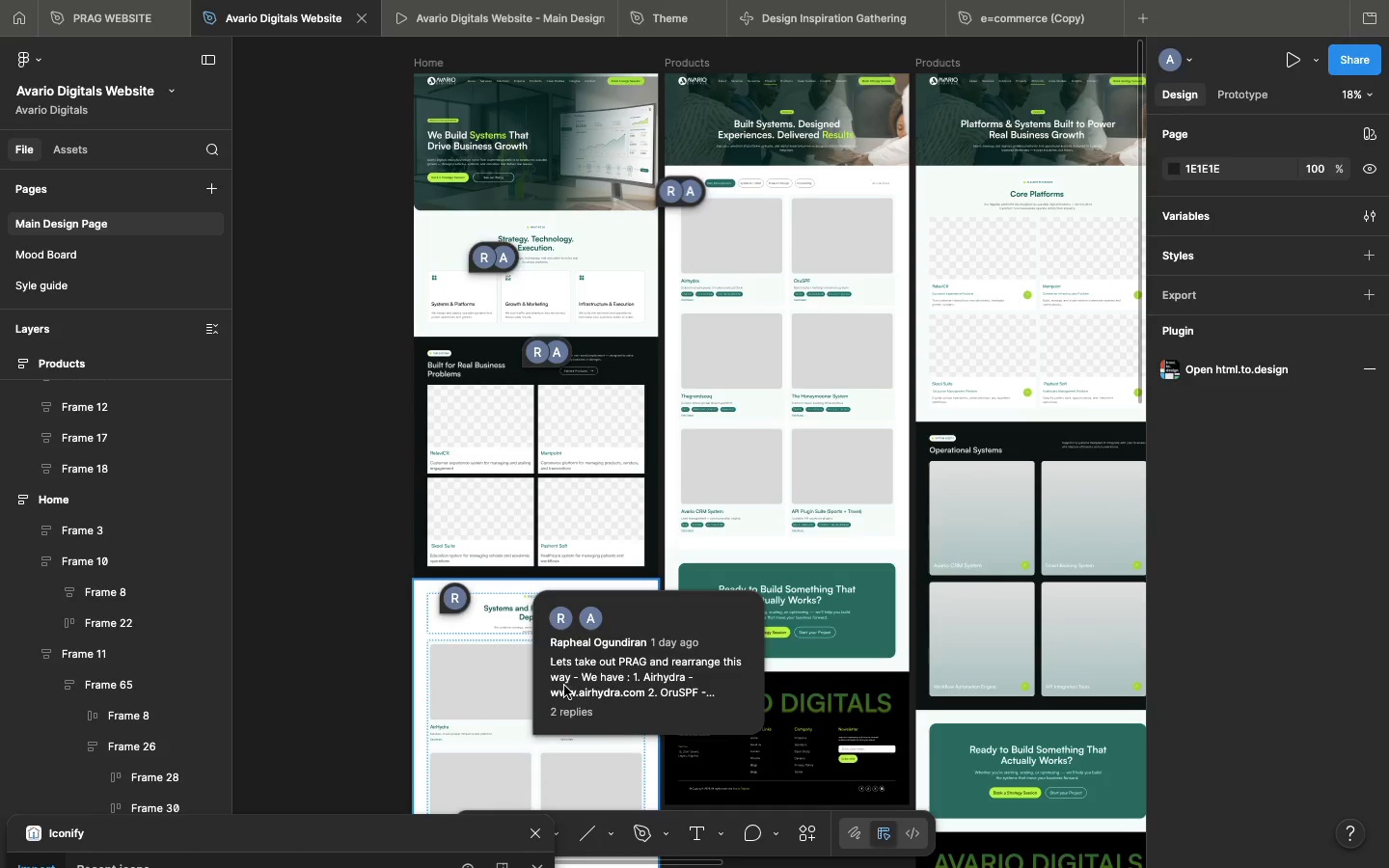 
left_click([570, 683])
 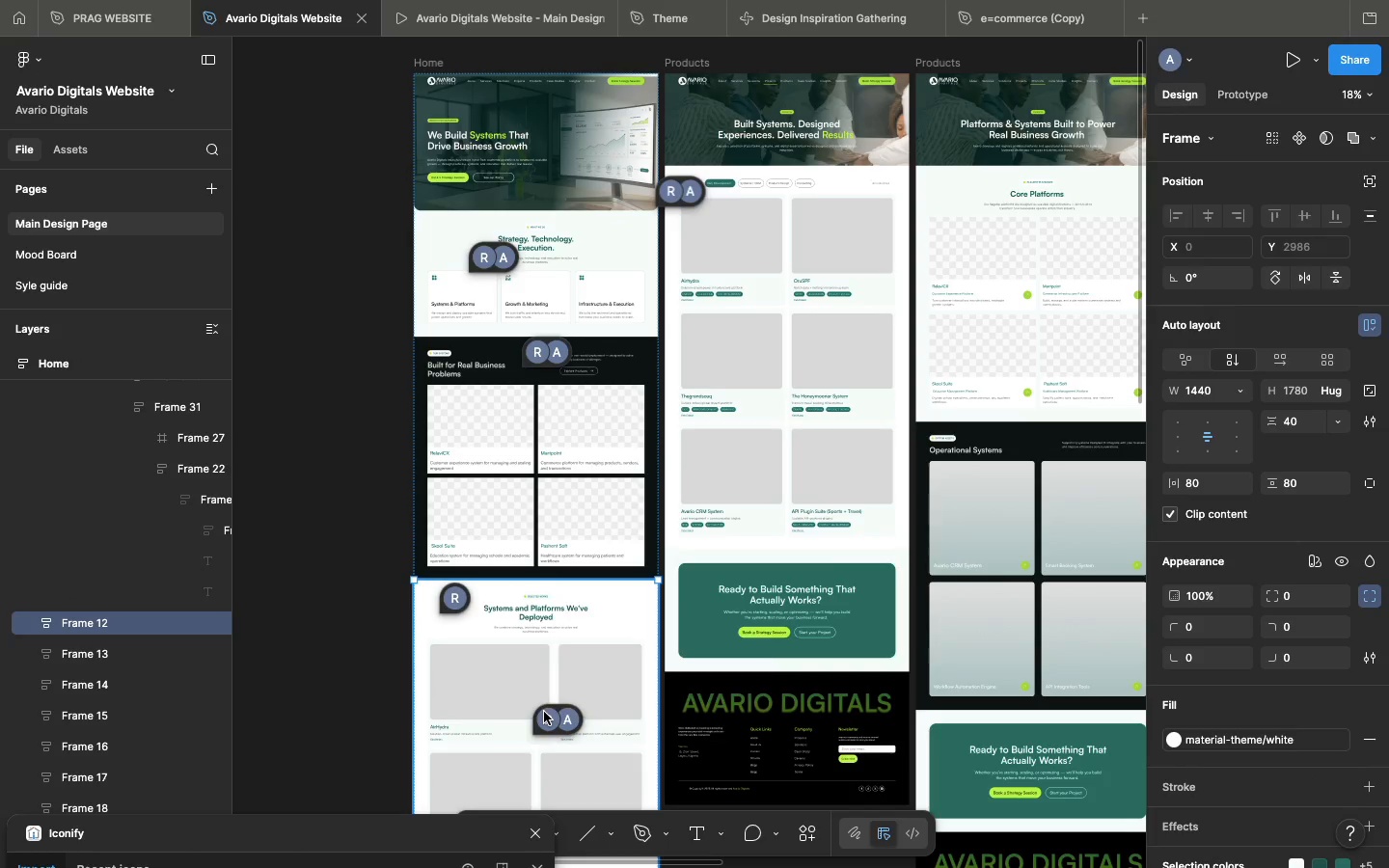 
left_click([544, 713])
 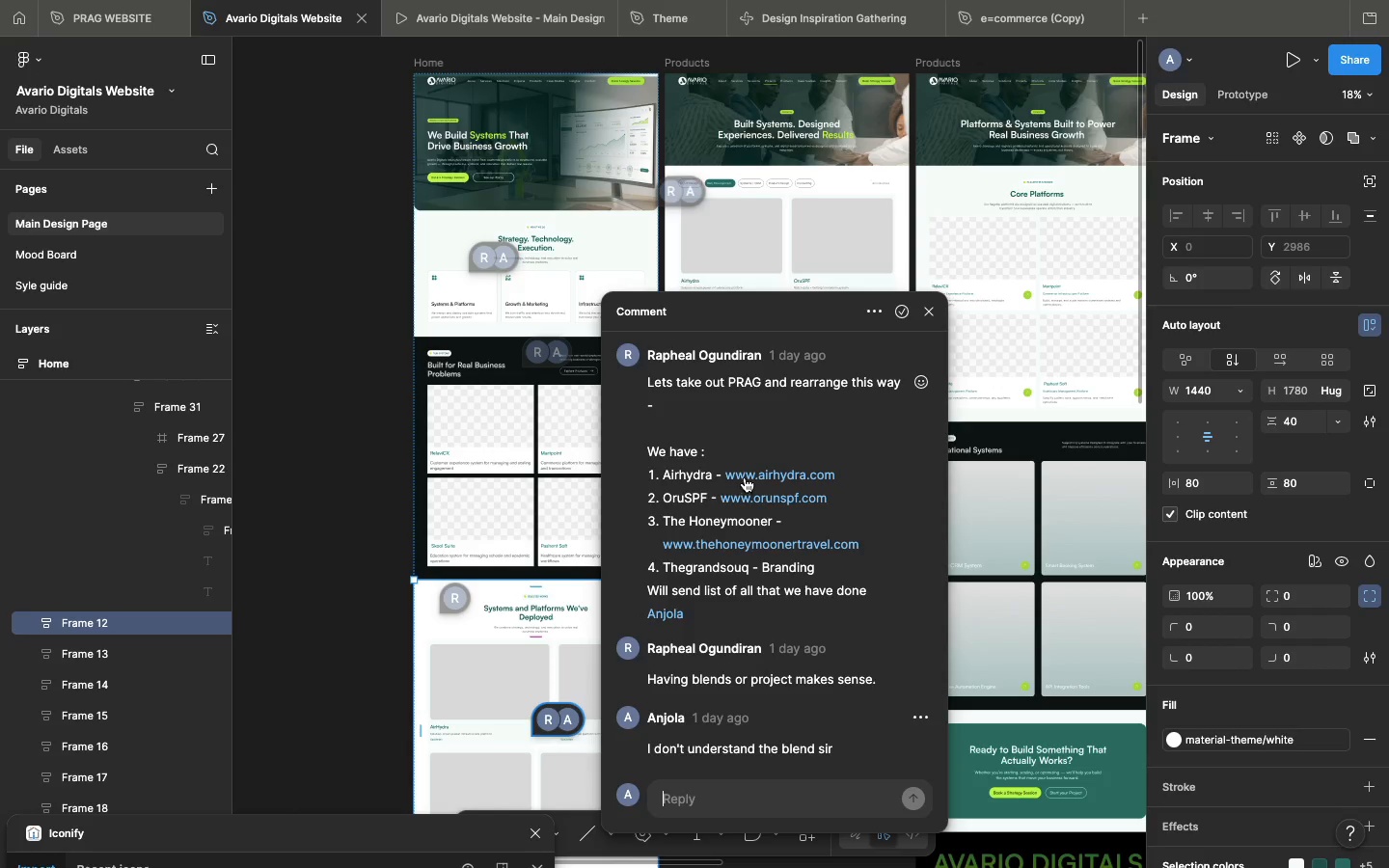 
left_click_drag(start_coordinate=[722, 469], to_coordinate=[834, 468])
 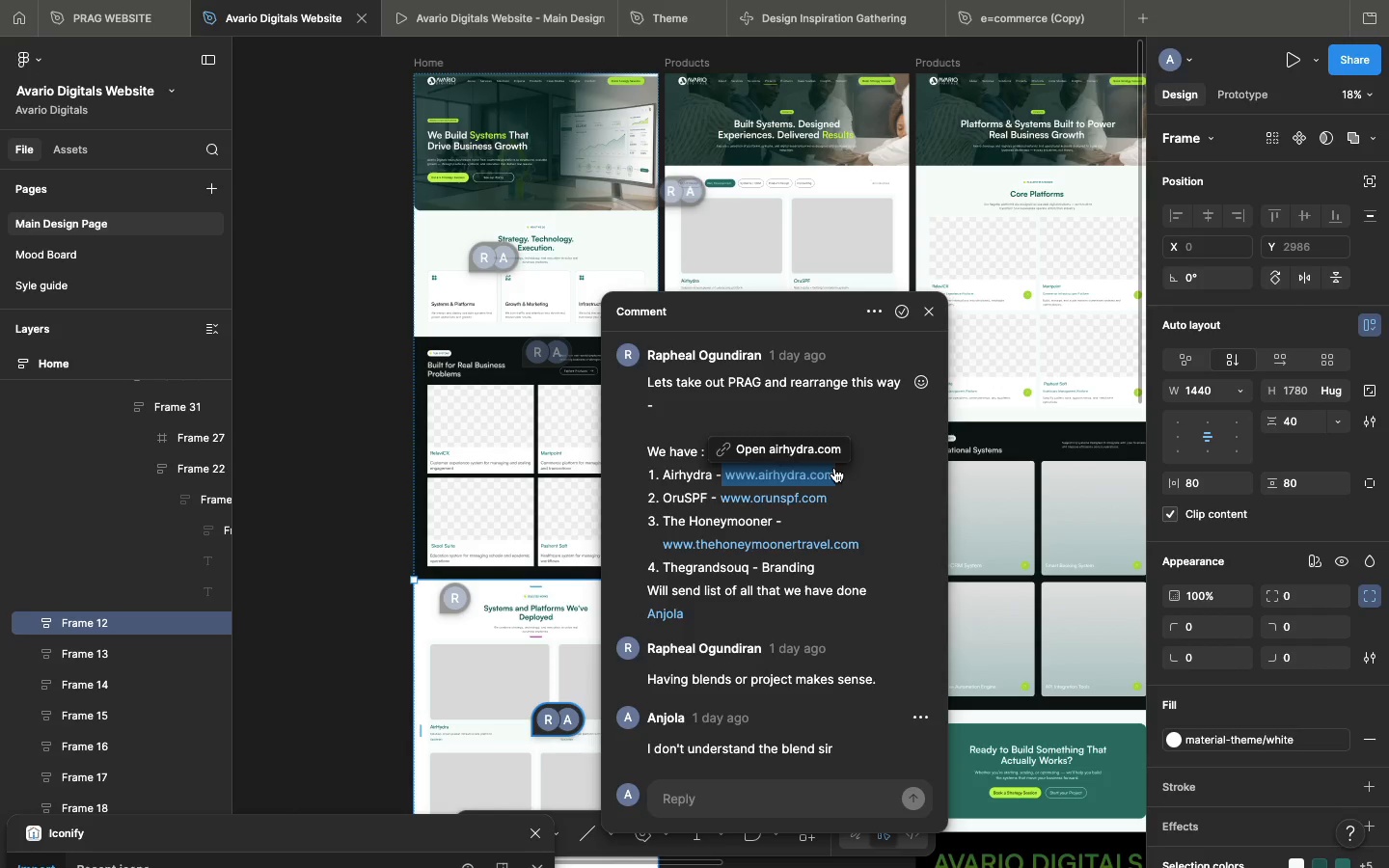 
key(Meta+C)
 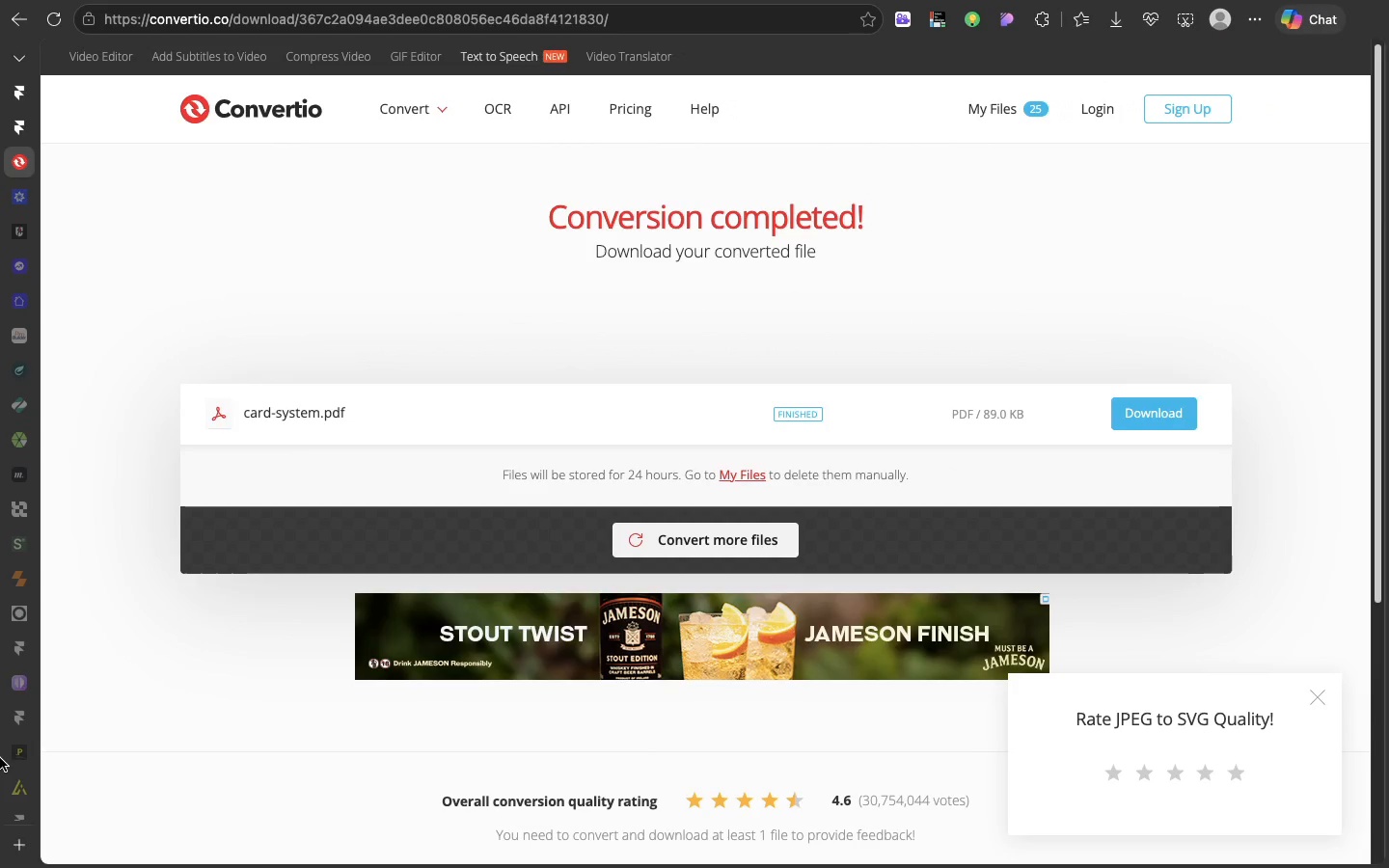 
left_click([21, 865])
 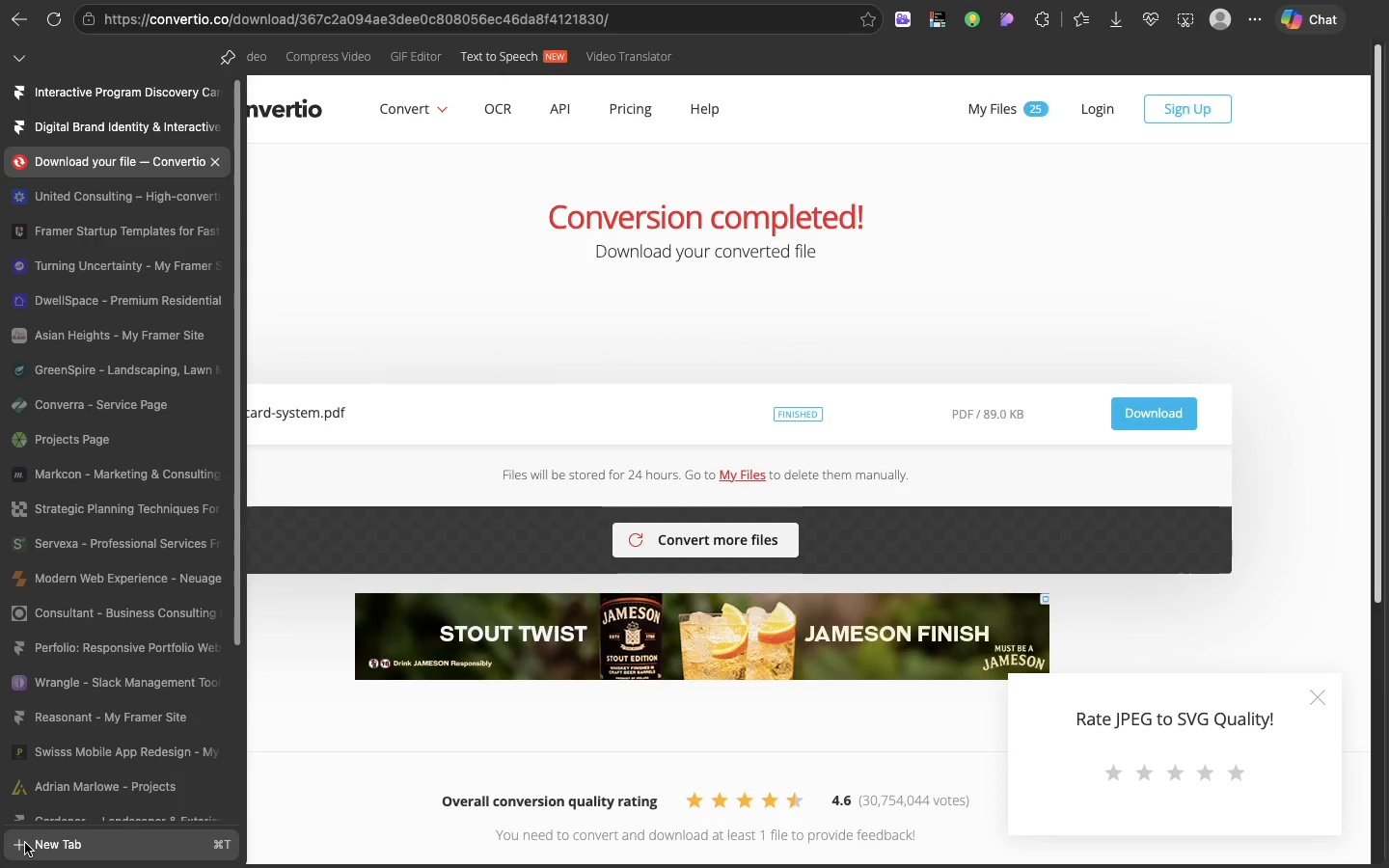 
left_click([25, 843])
 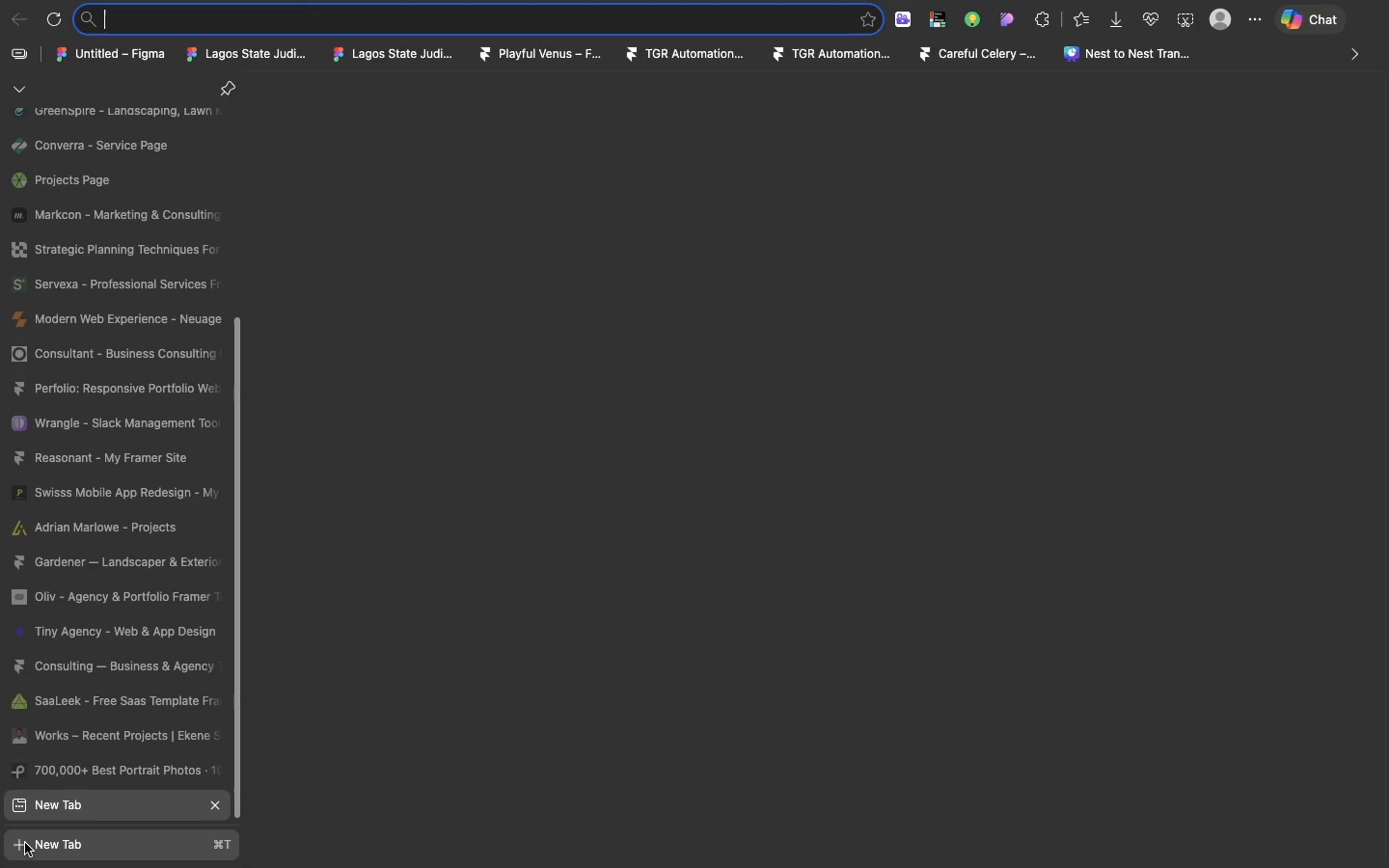 
key(Meta+V)
 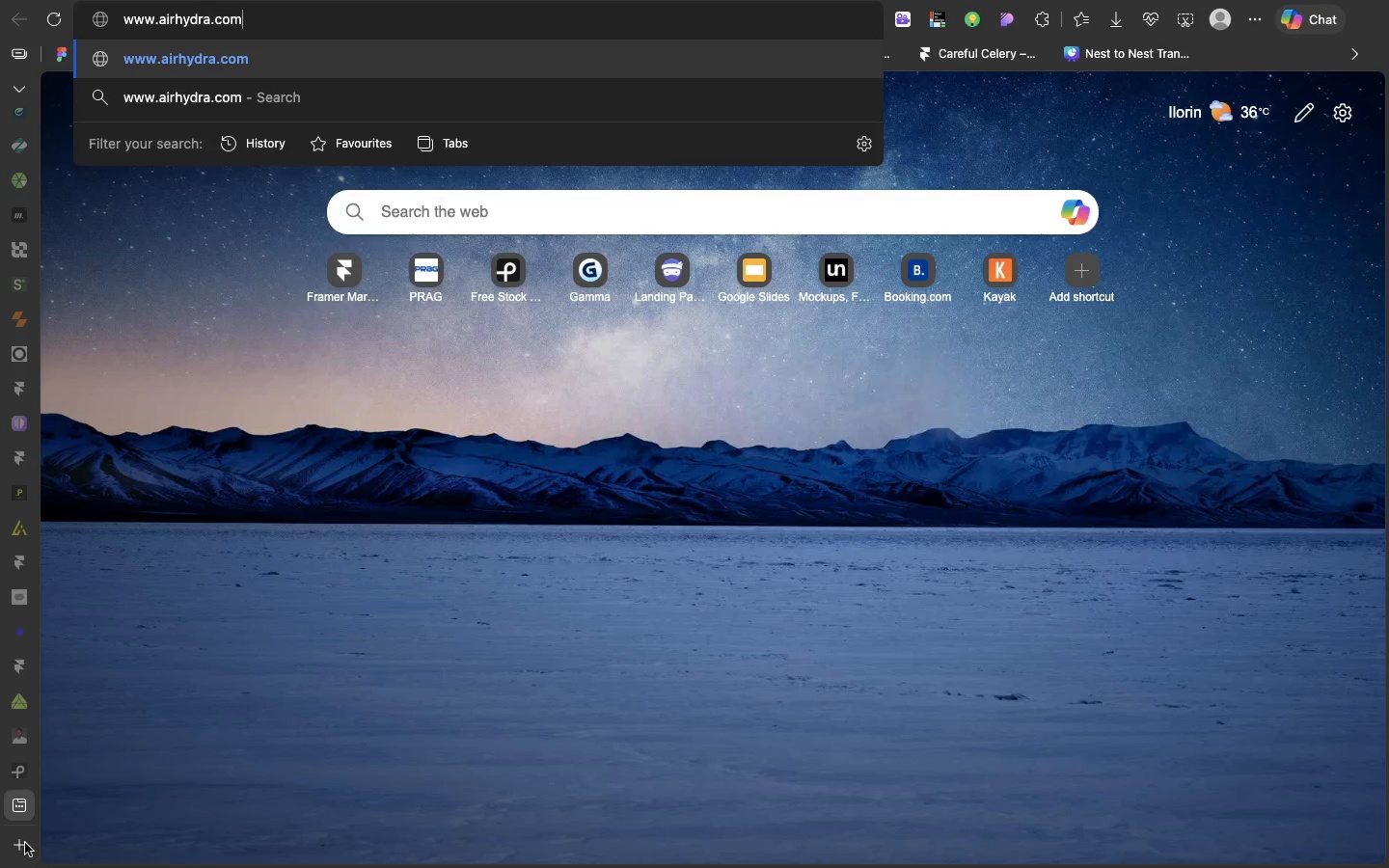 
key(Enter)
 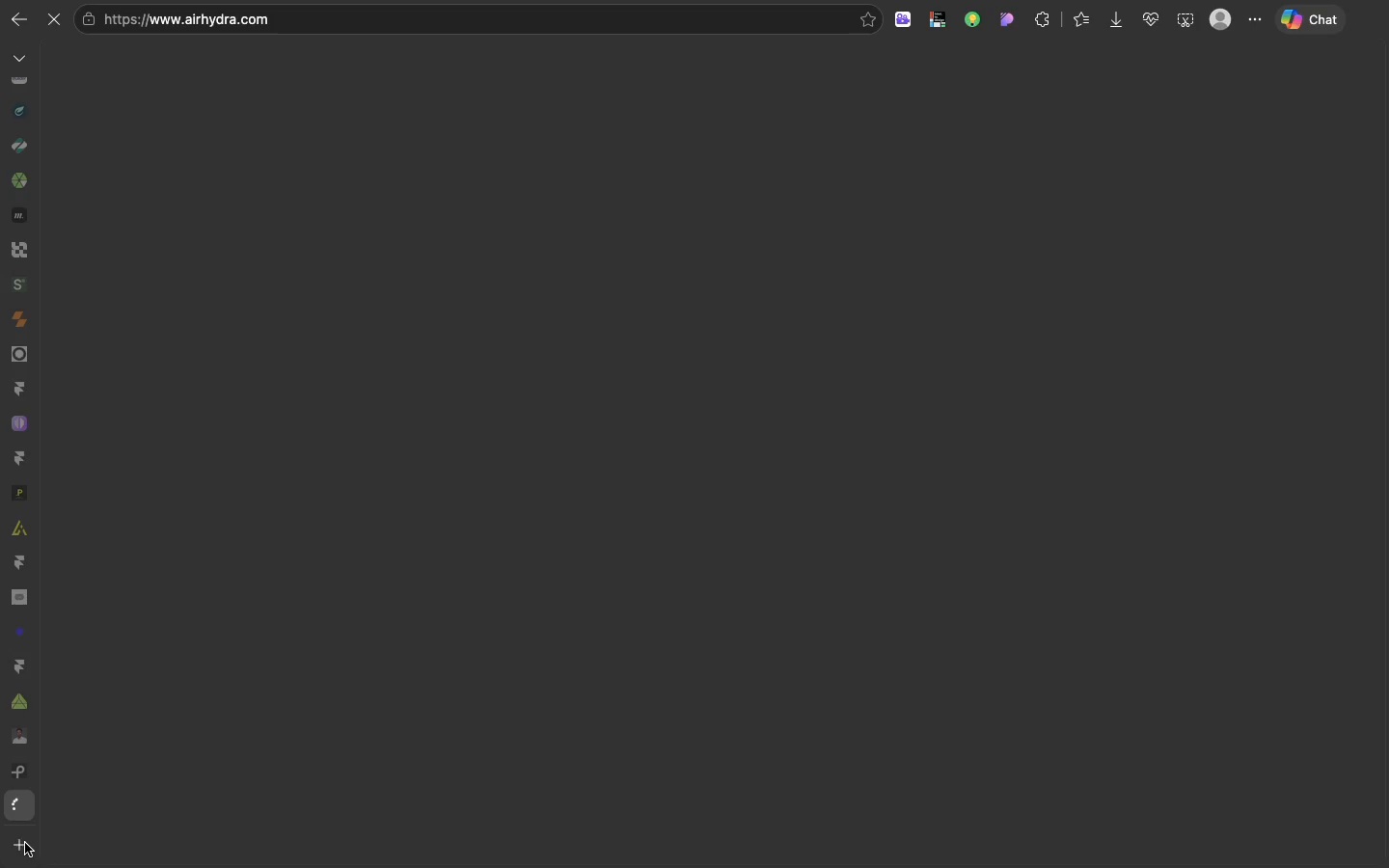 
wait(15.36)
 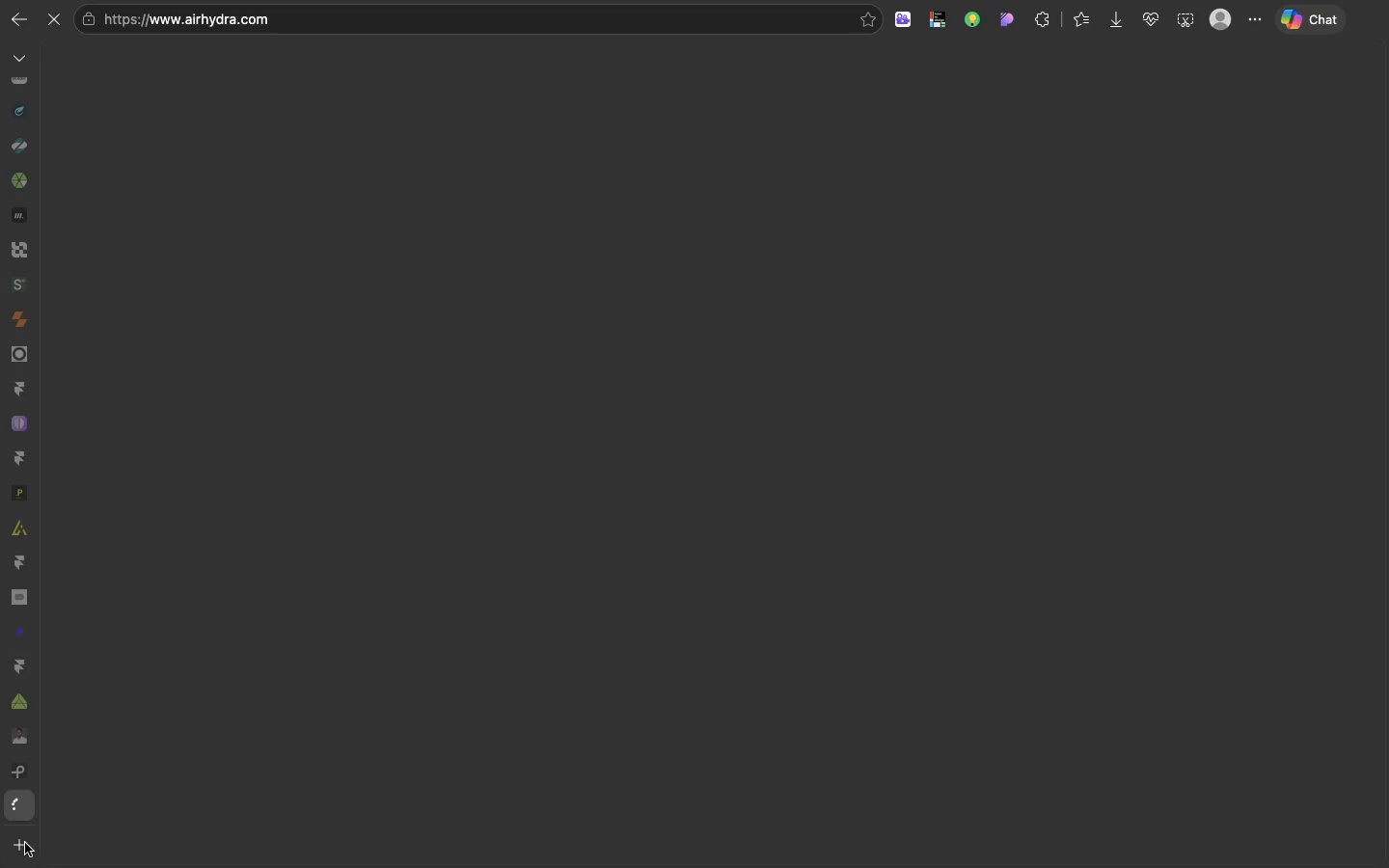 
scroll: coordinate [474, 260], scroll_direction: down, amount: 1.0
 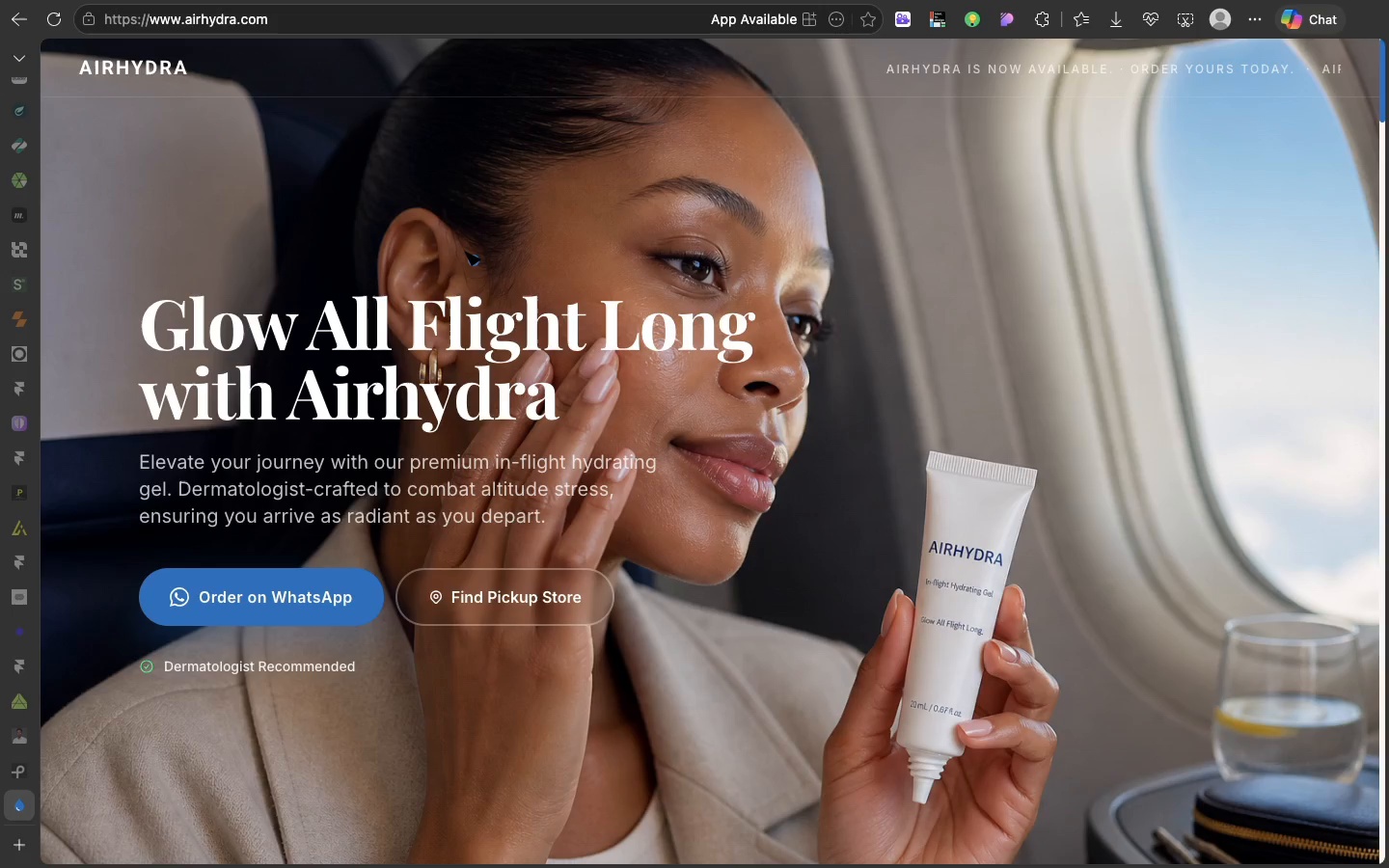 
scroll: coordinate [474, 260], scroll_direction: up, amount: 13.0
 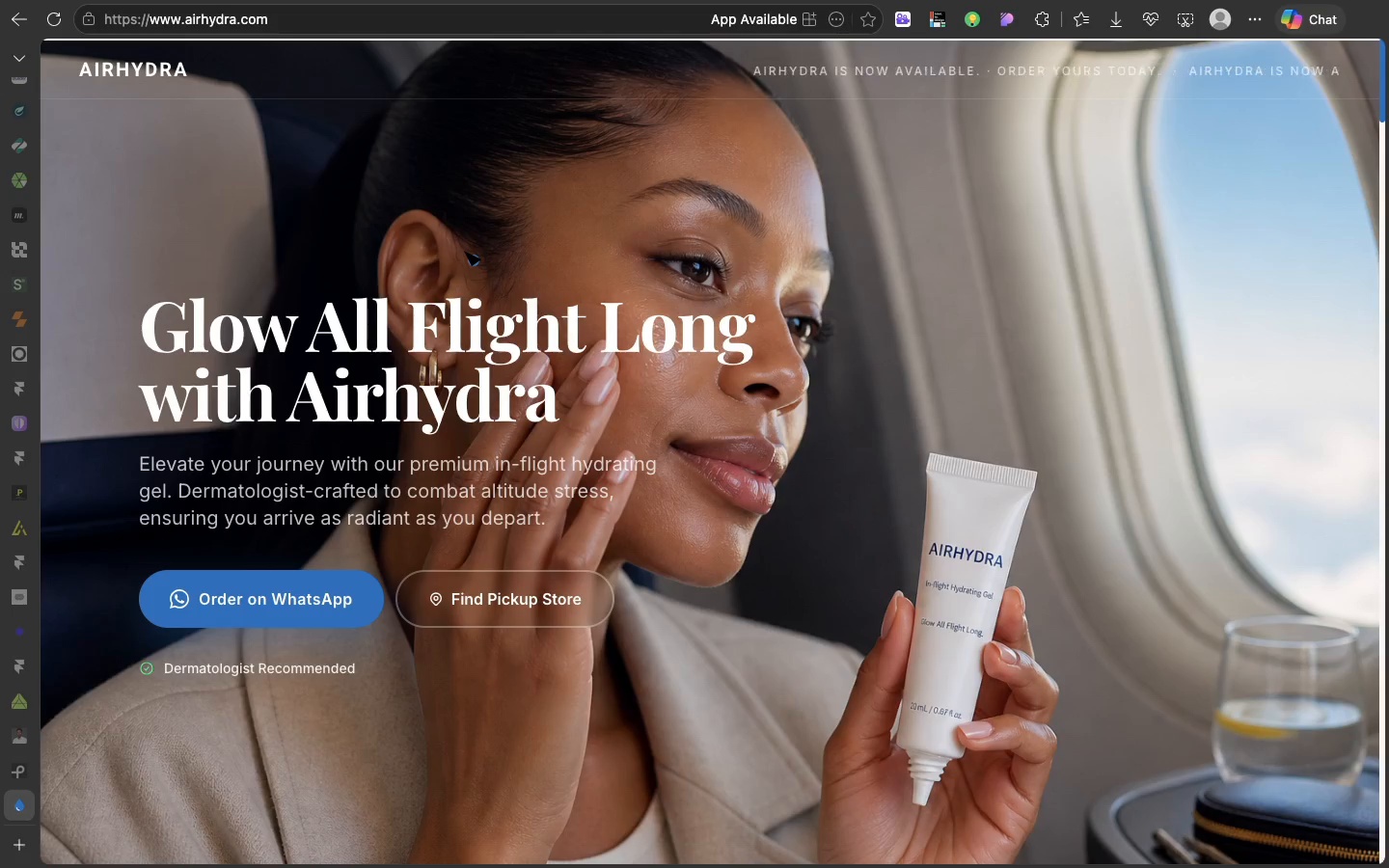 
scroll: coordinate [846, 132], scroll_direction: down, amount: 88.0
 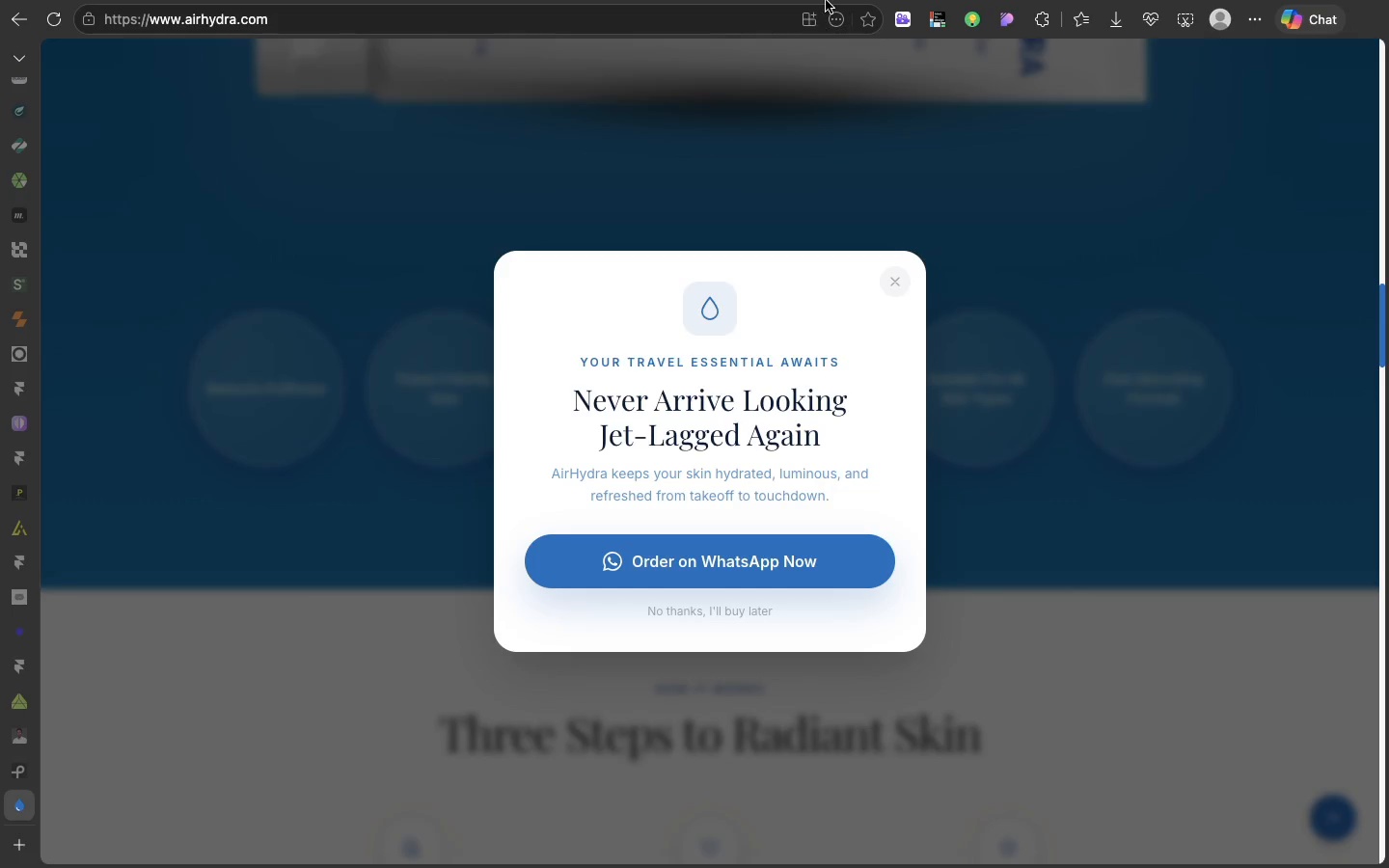 
left_click([897, 282])
 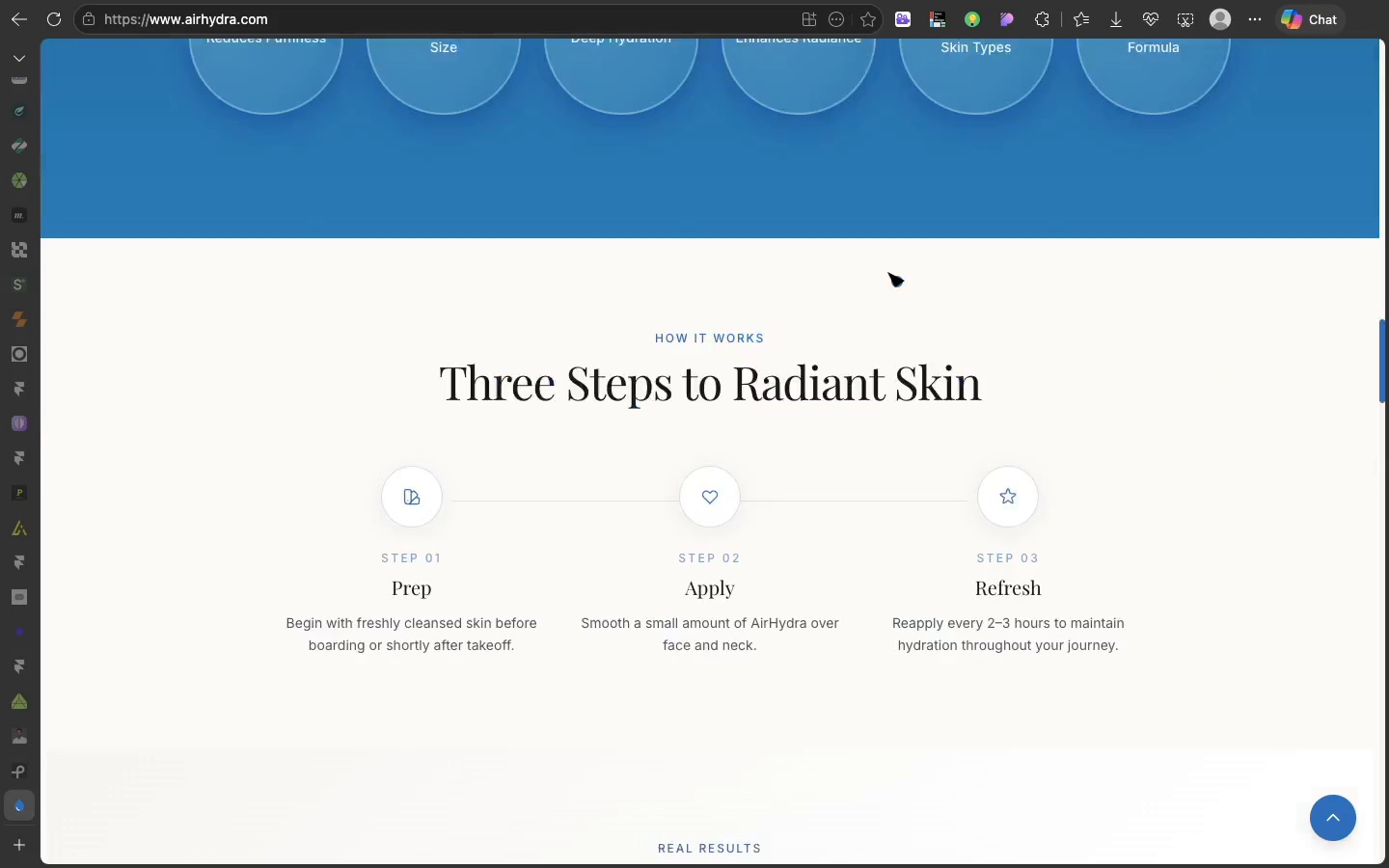 
scroll: coordinate [771, 556], scroll_direction: down, amount: 409.0
 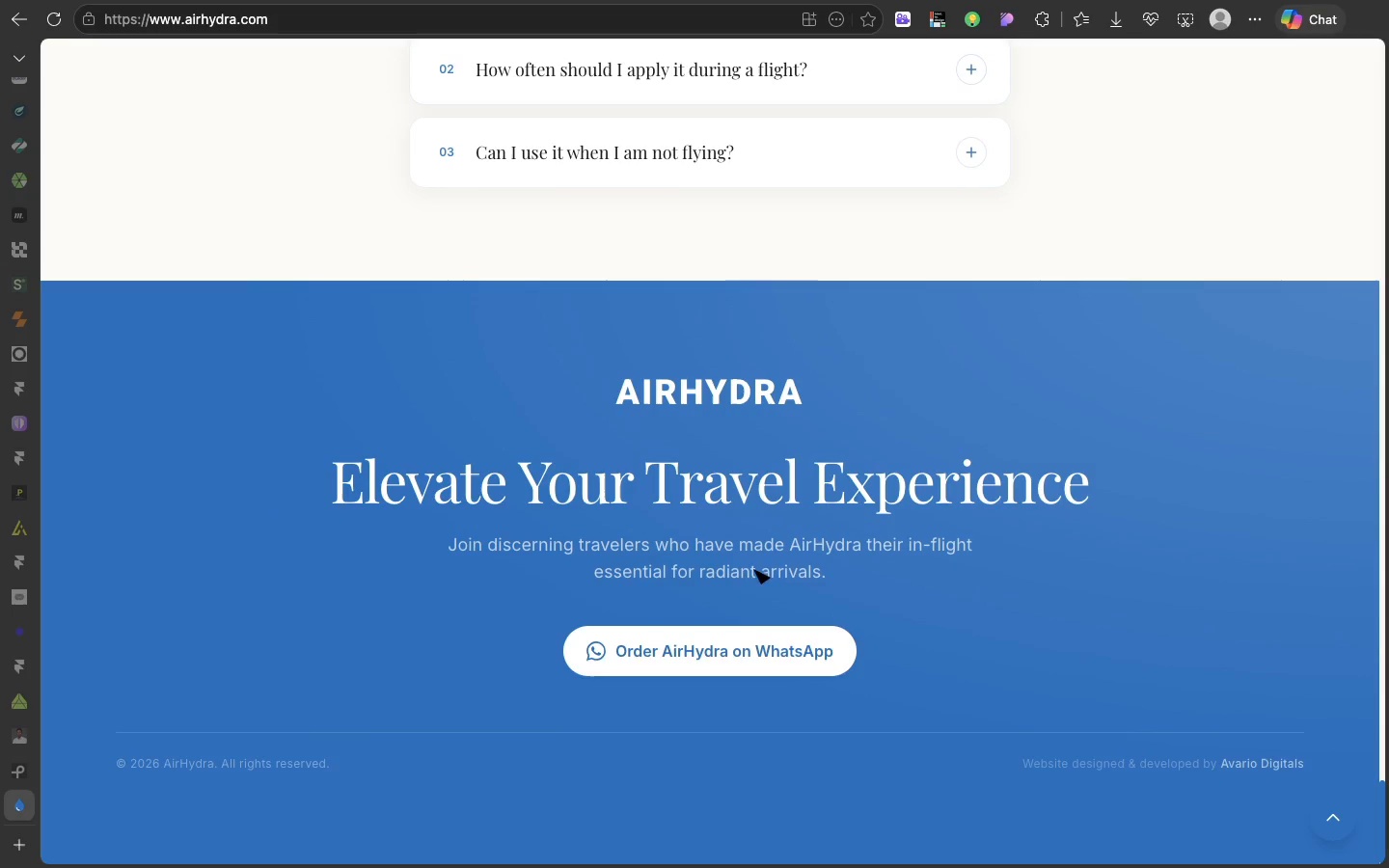 
scroll: coordinate [751, 651], scroll_direction: up, amount: 857.0
 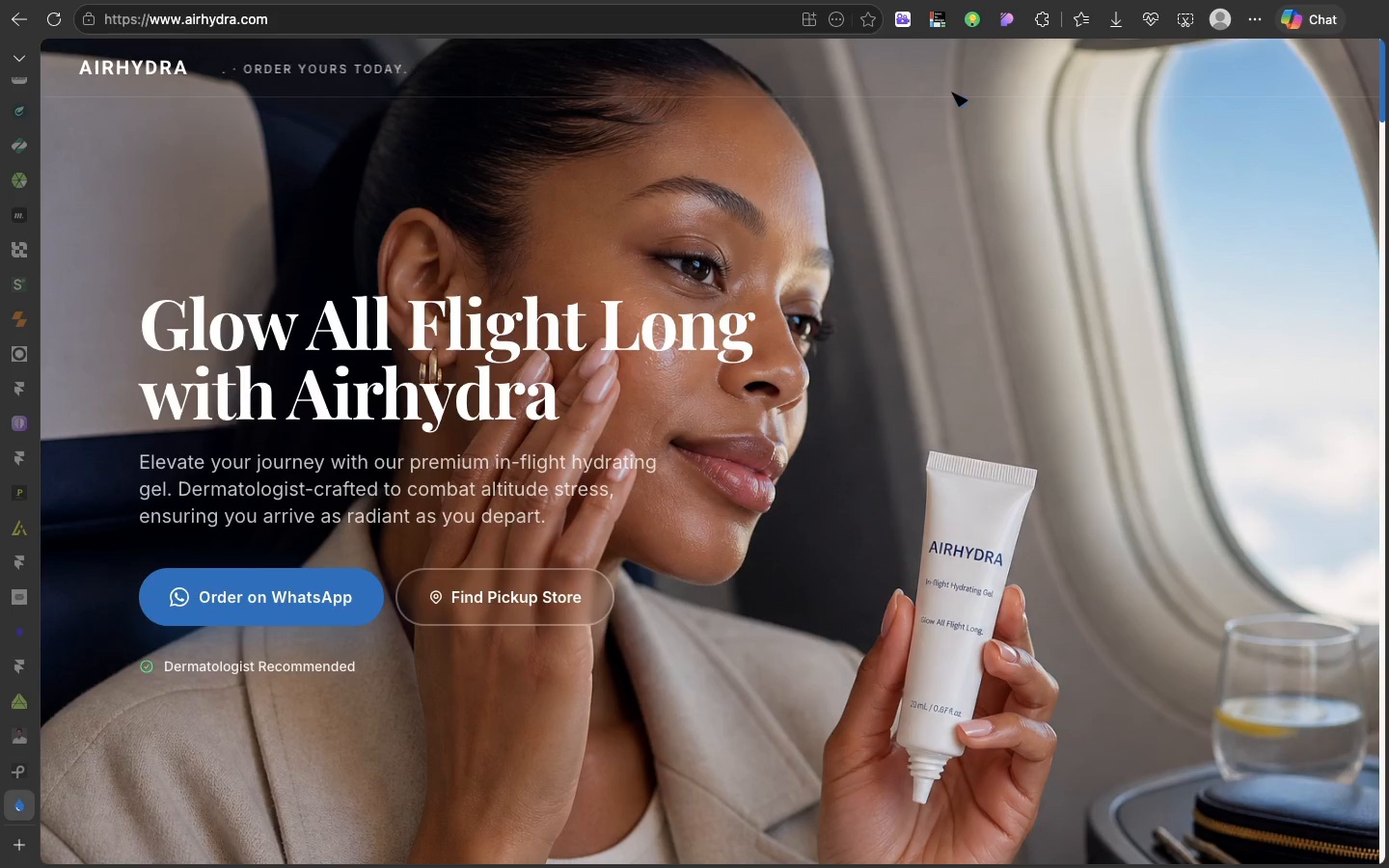 
left_click([1039, 85])
 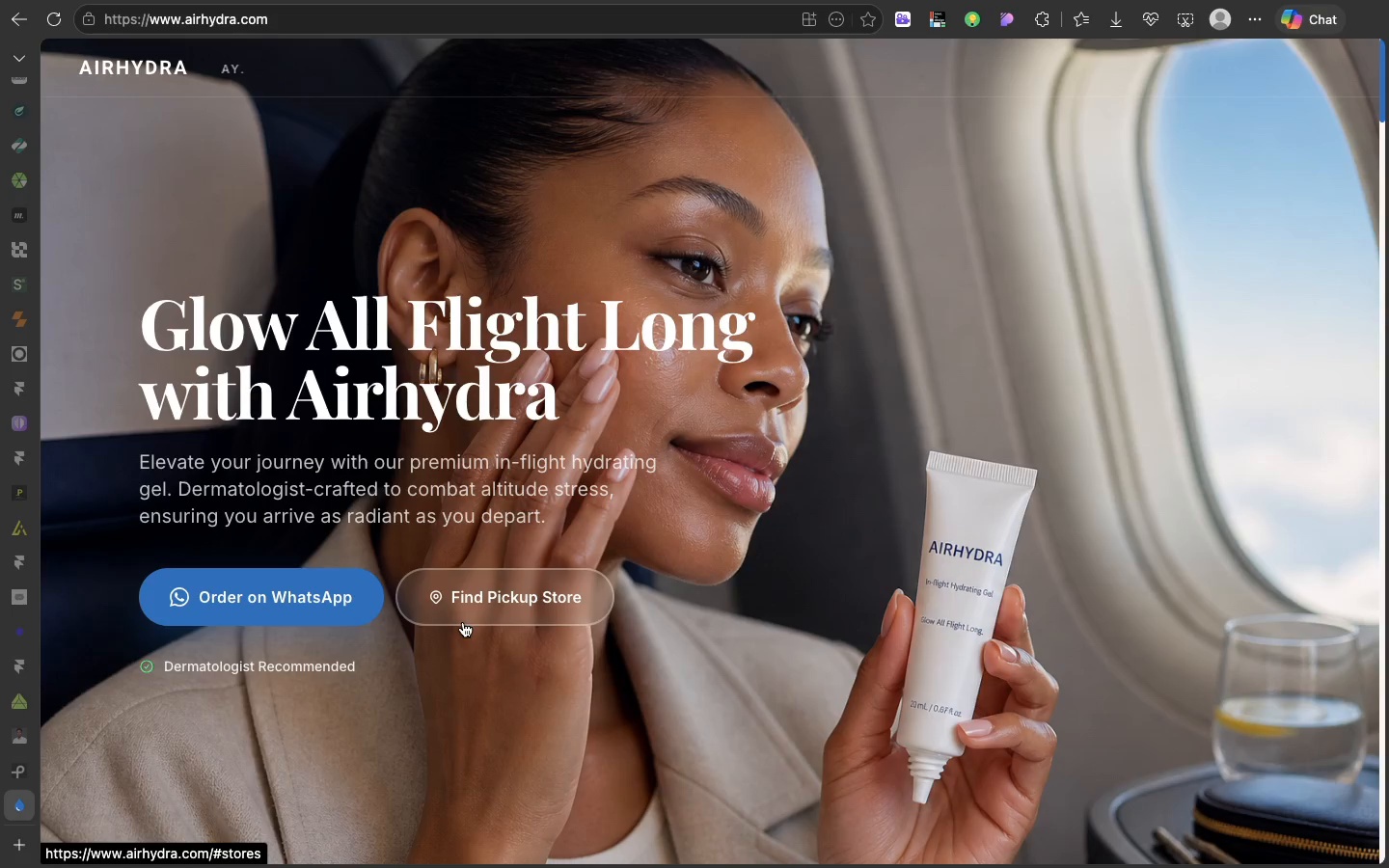 
scroll: coordinate [317, 611], scroll_direction: down, amount: 101.0
 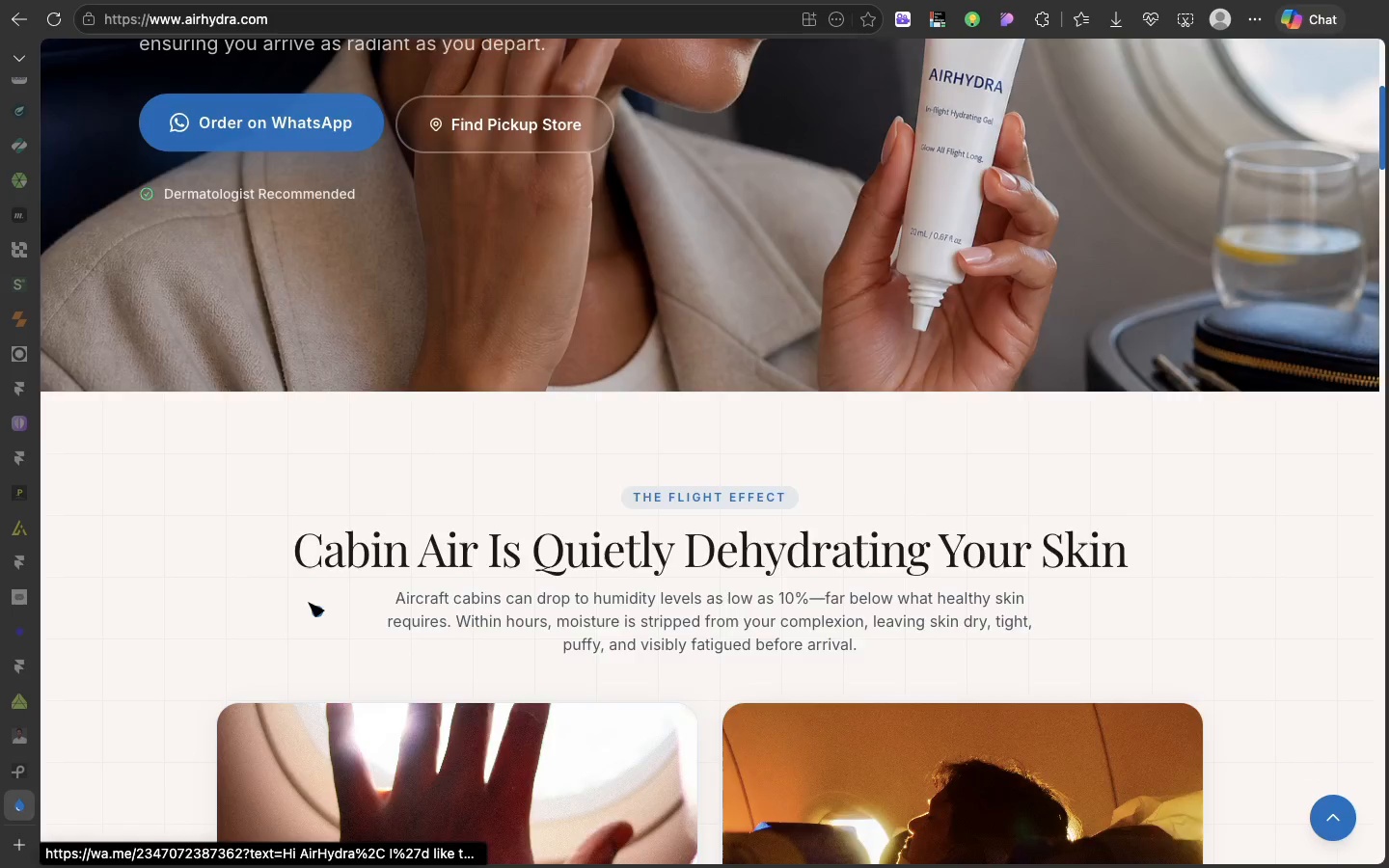 
scroll: coordinate [864, 548], scroll_direction: up, amount: 197.0
 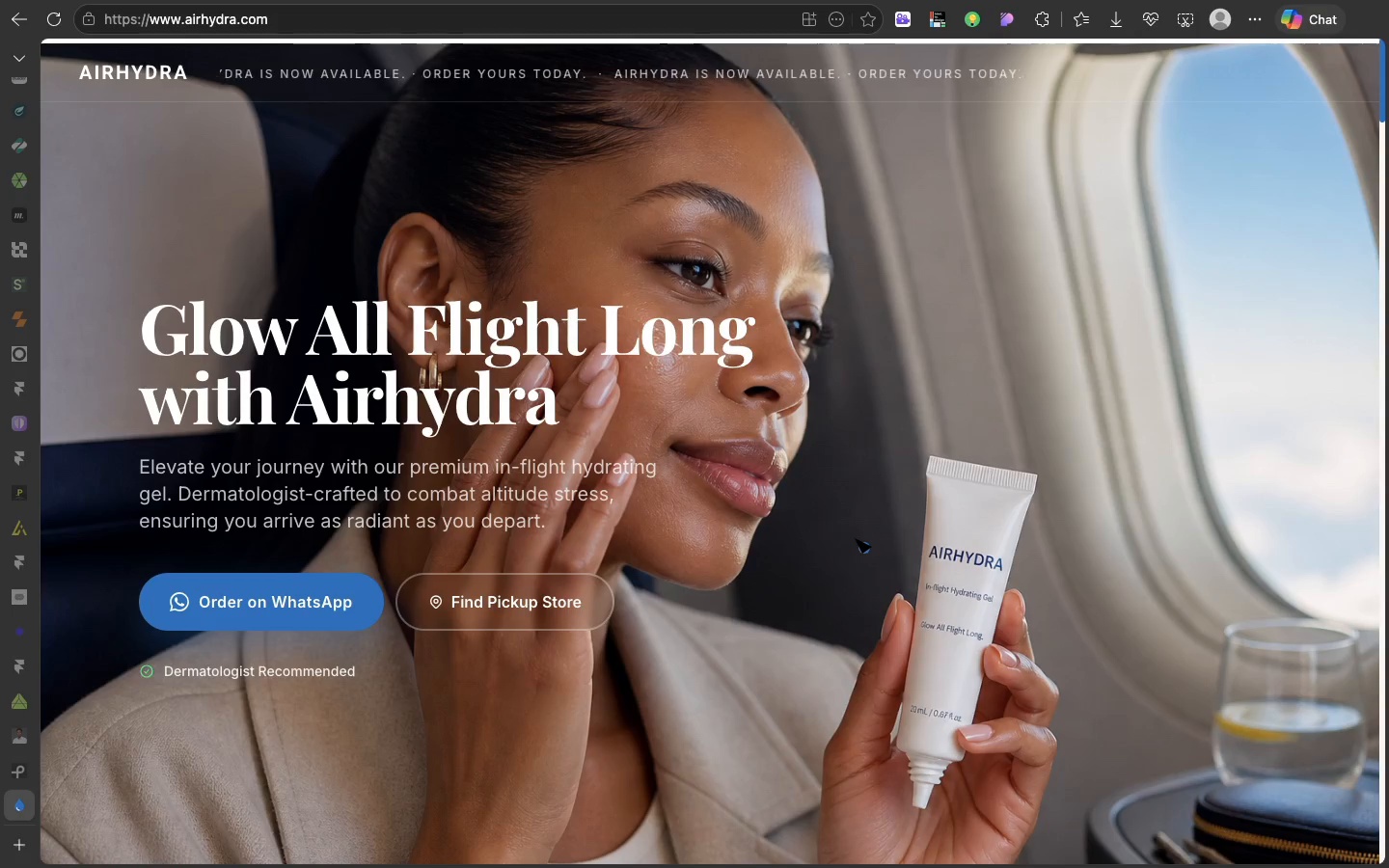 
scroll: coordinate [864, 548], scroll_direction: down, amount: 104.0
 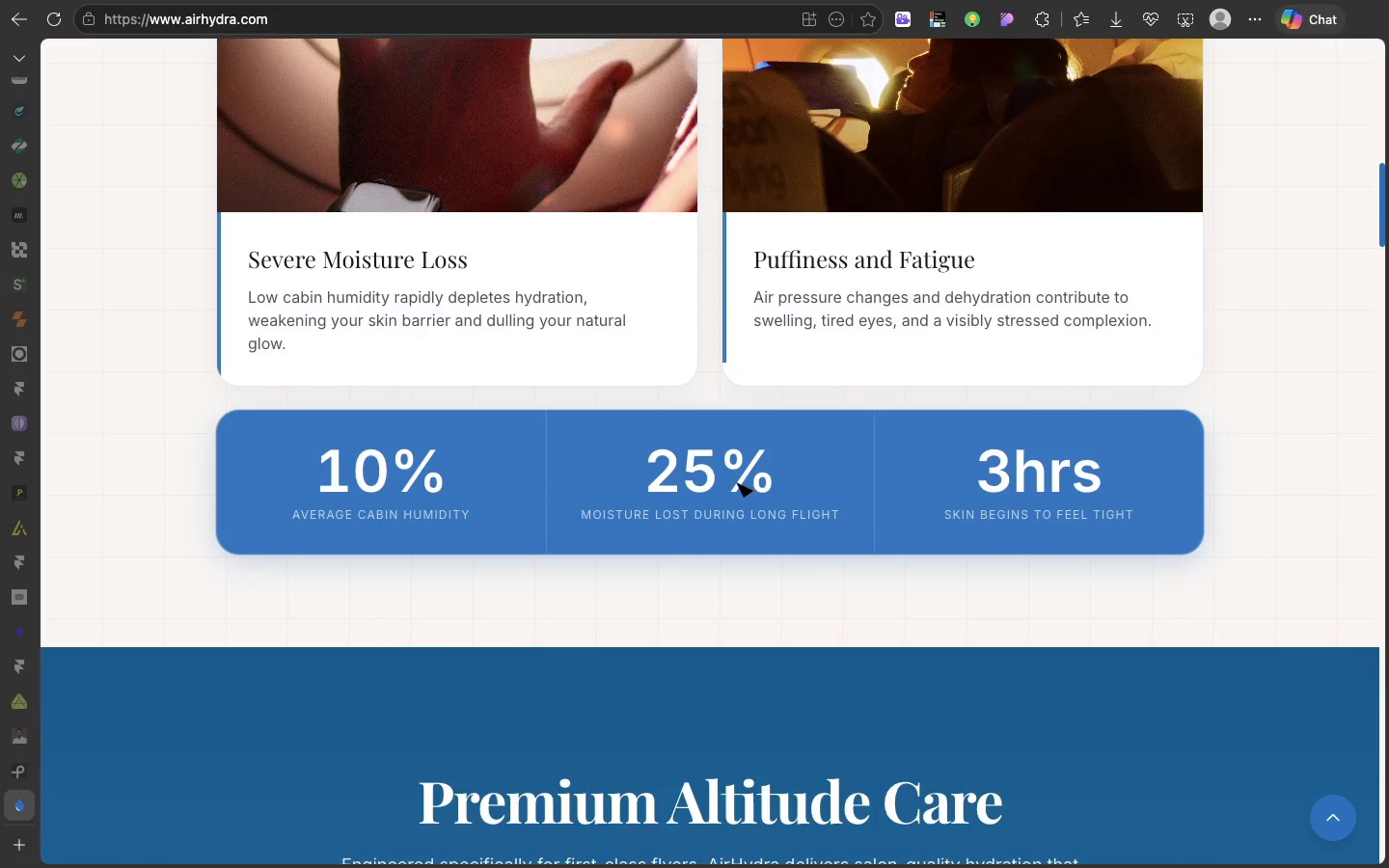 
scroll: coordinate [702, 480], scroll_direction: up, amount: 13.0
 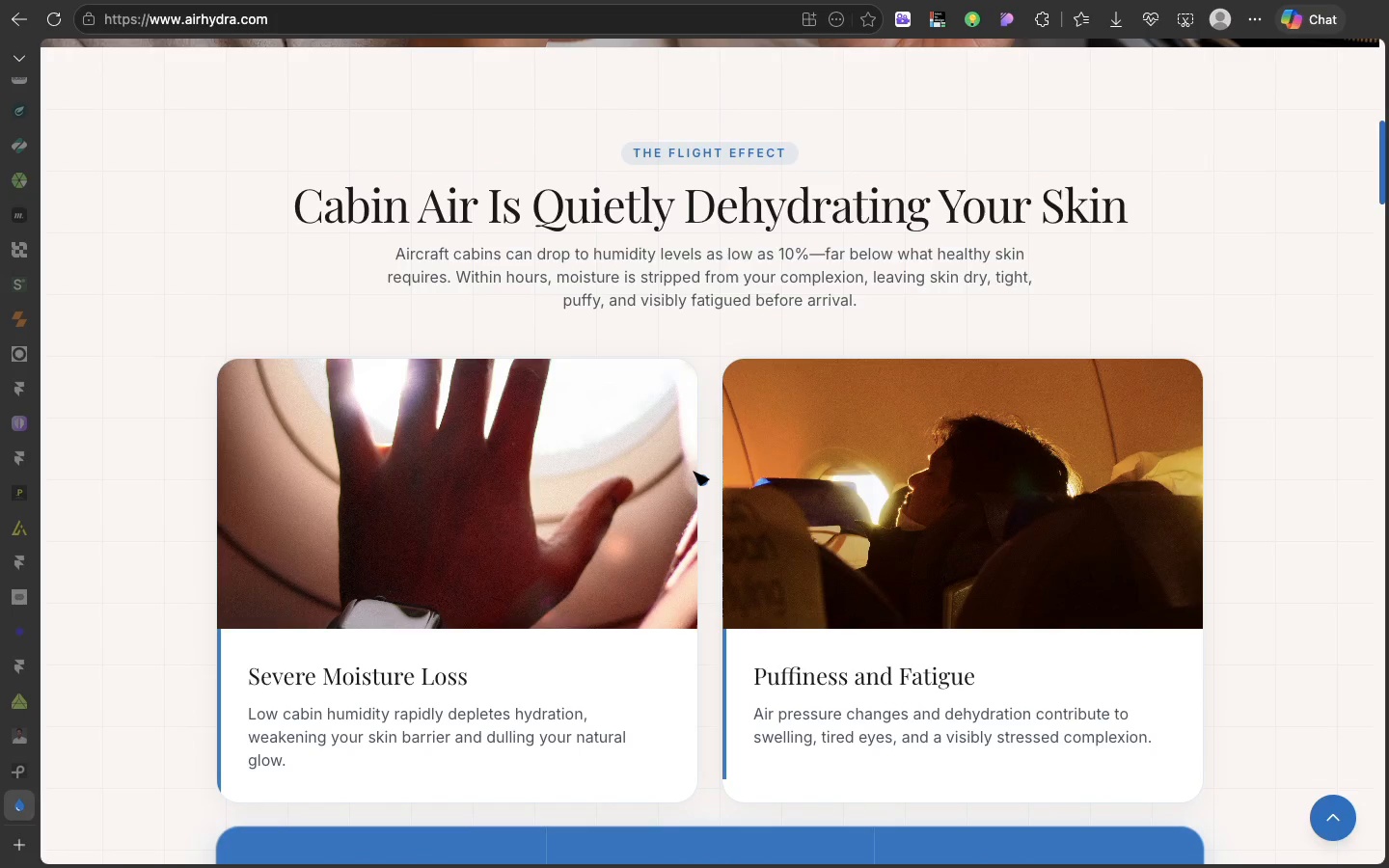 
scroll: coordinate [703, 471], scroll_direction: down, amount: 26.0
 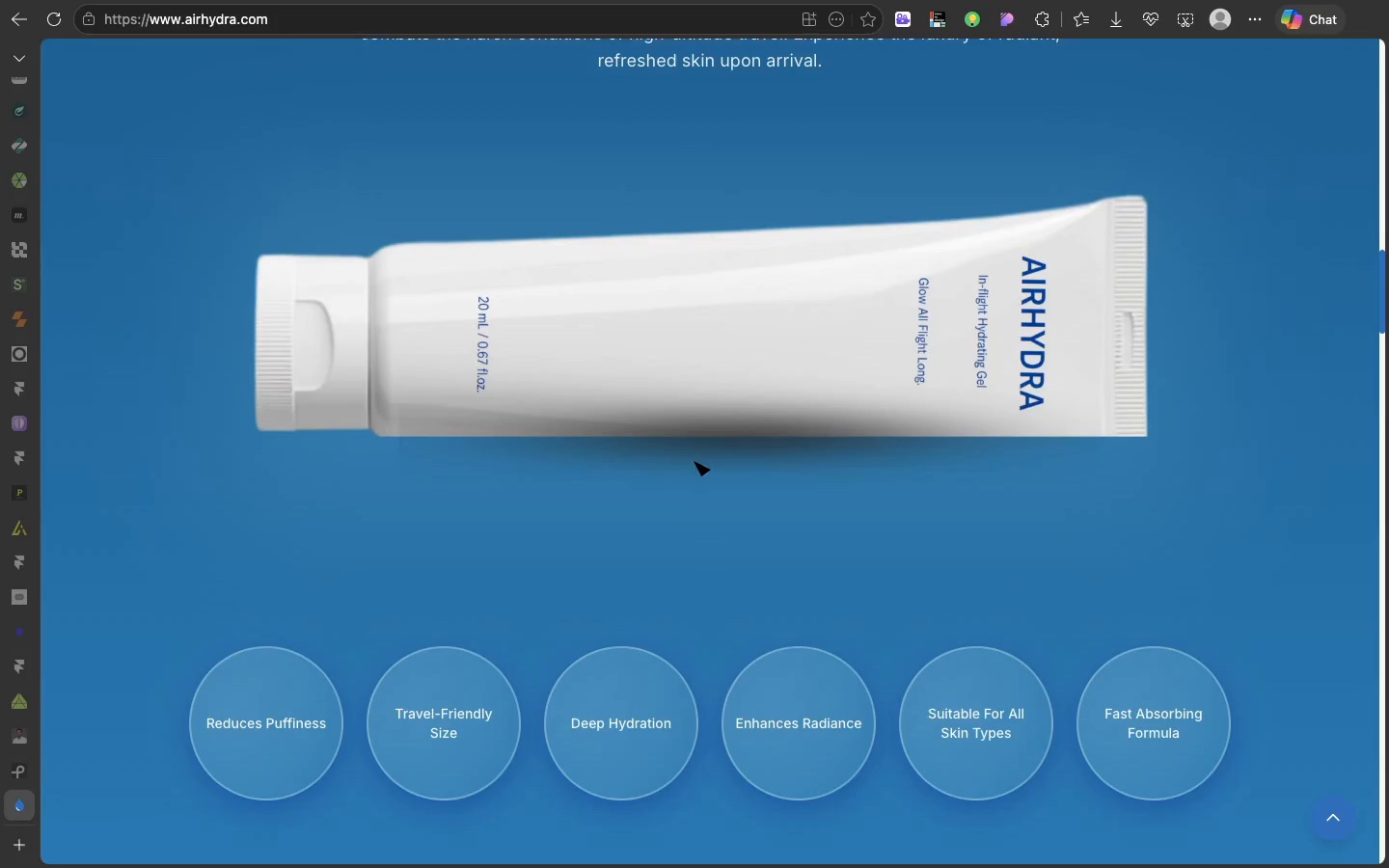 
scroll: coordinate [703, 471], scroll_direction: up, amount: 547.0
 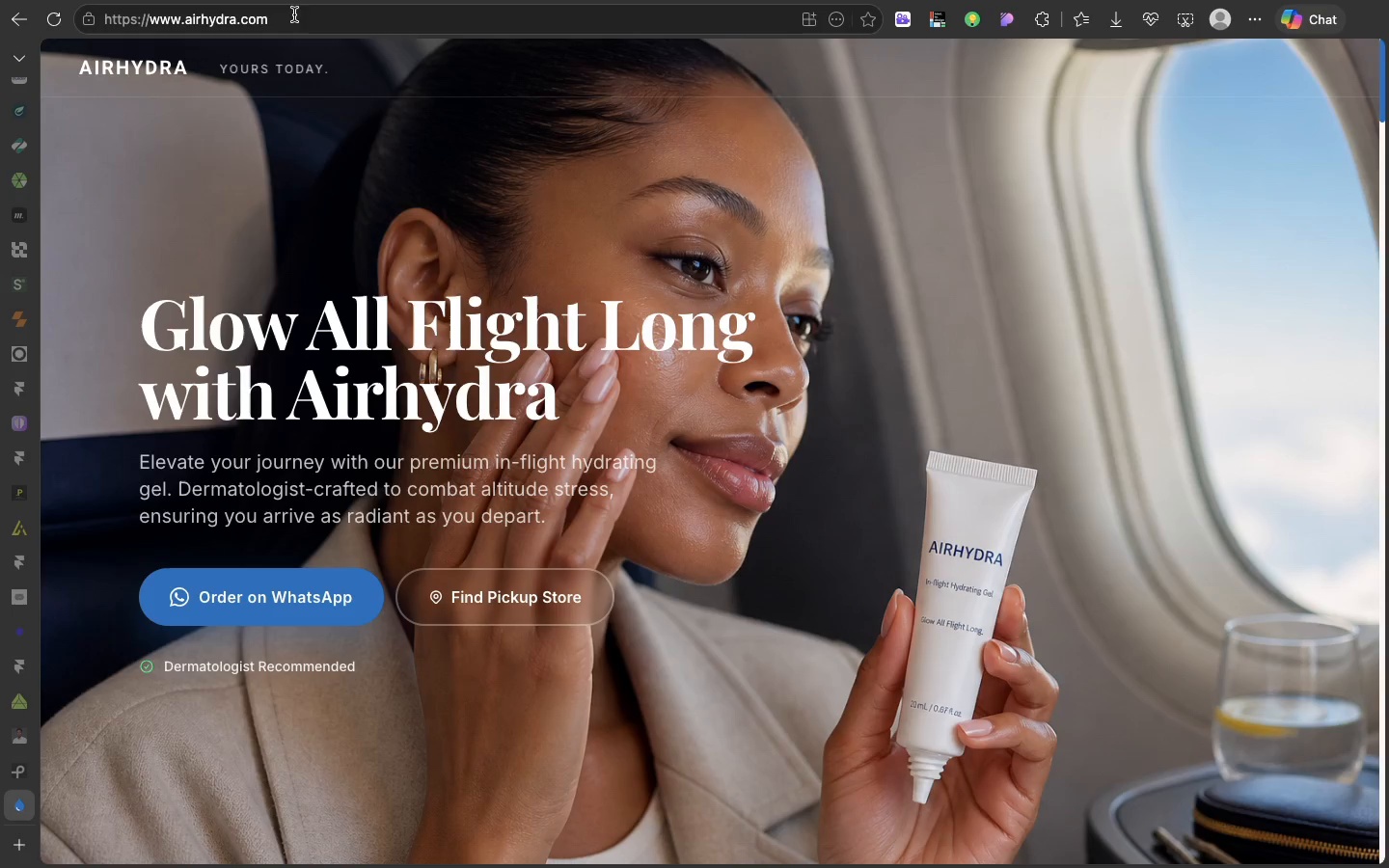 
double_click([269, 21])
 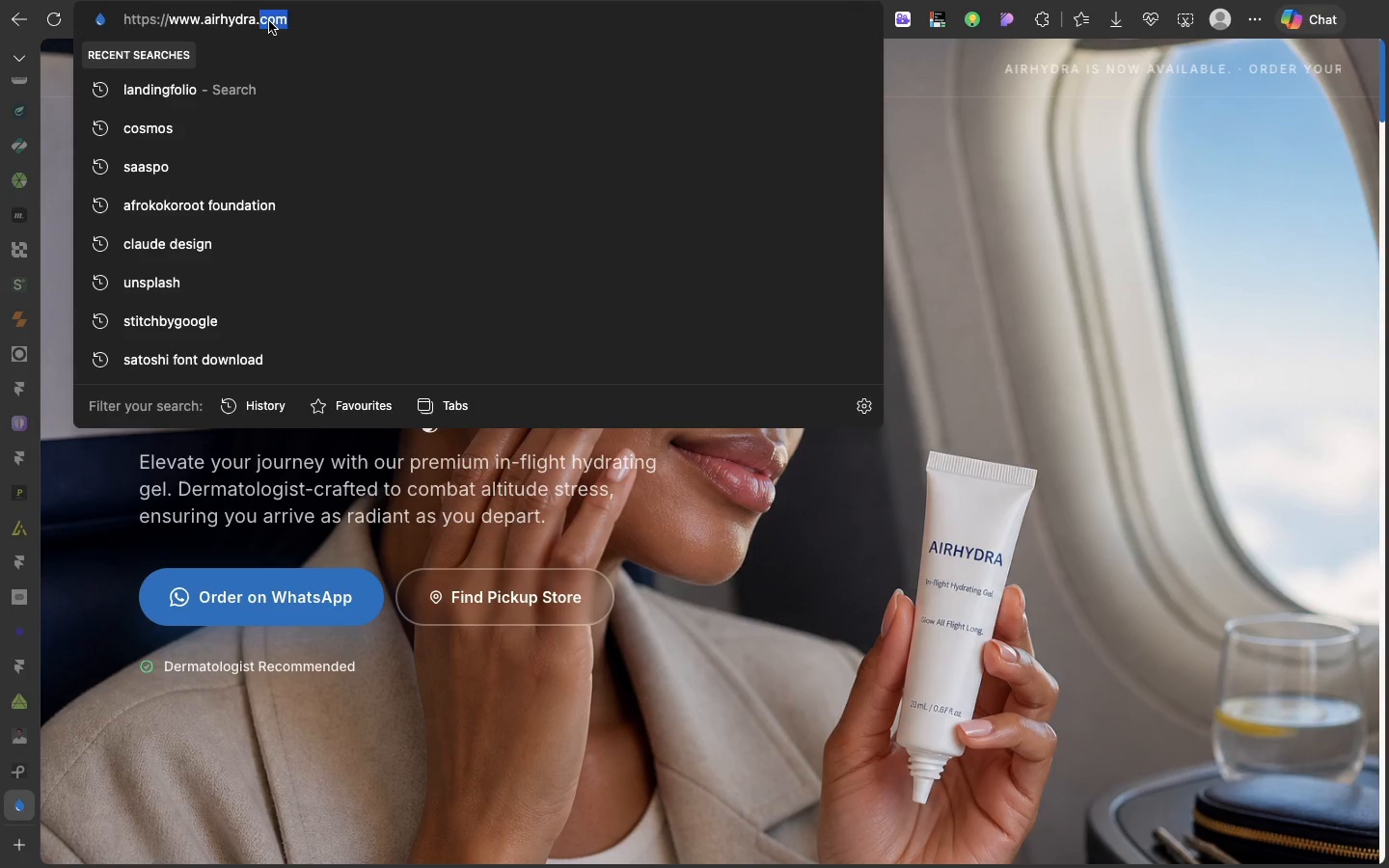 
double_click([269, 21])
 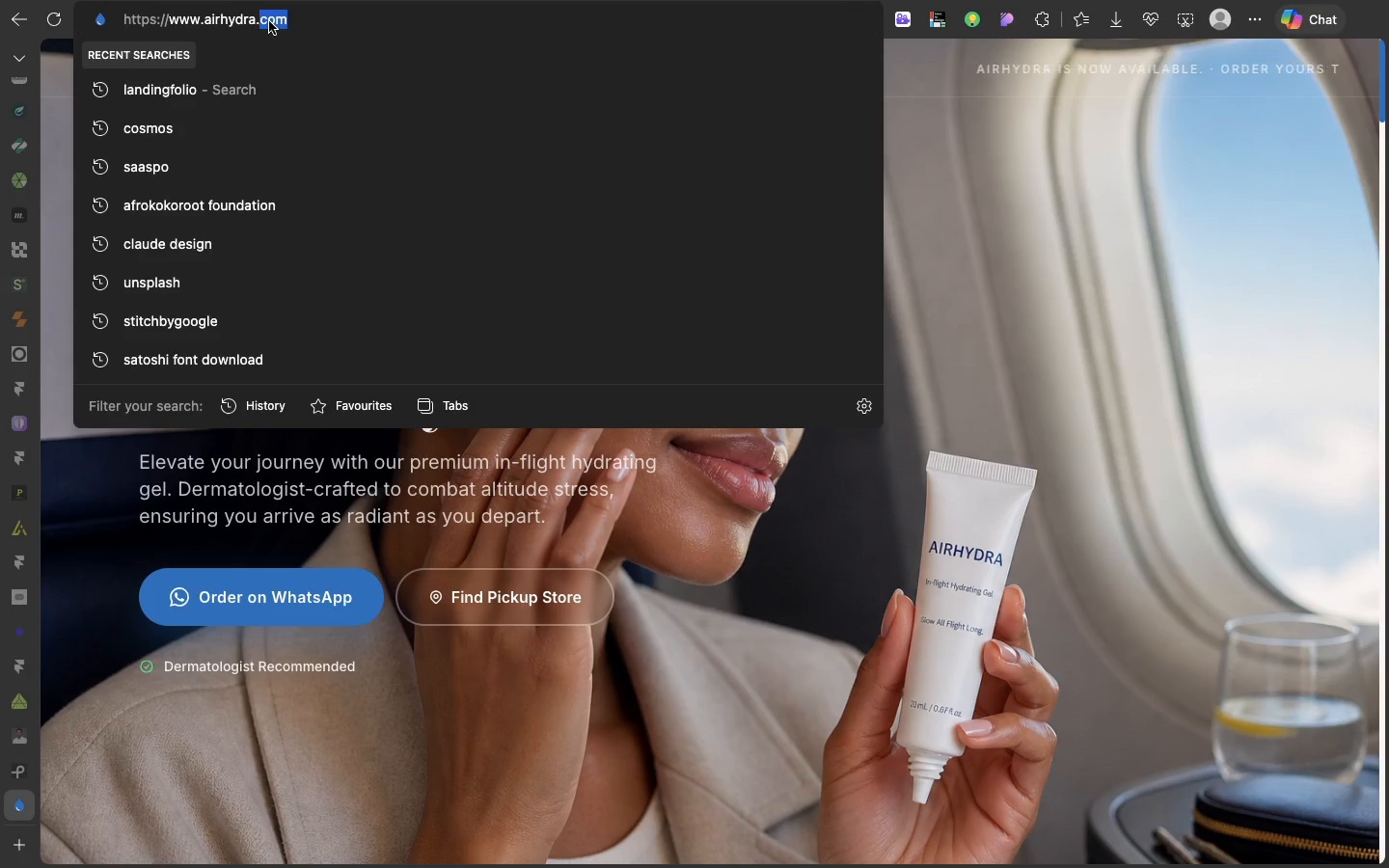 
triple_click([269, 21])
 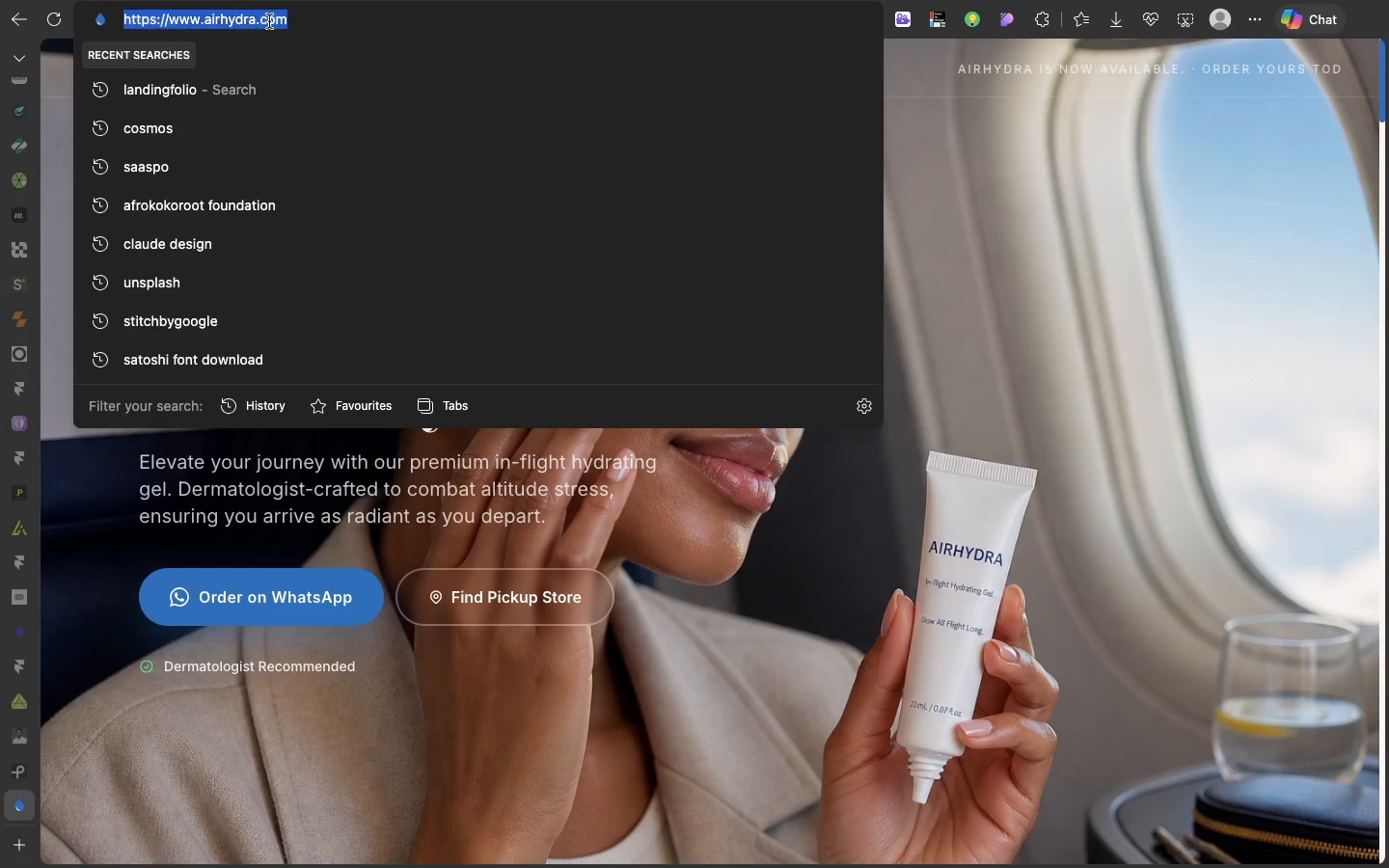 
triple_click([269, 21])
 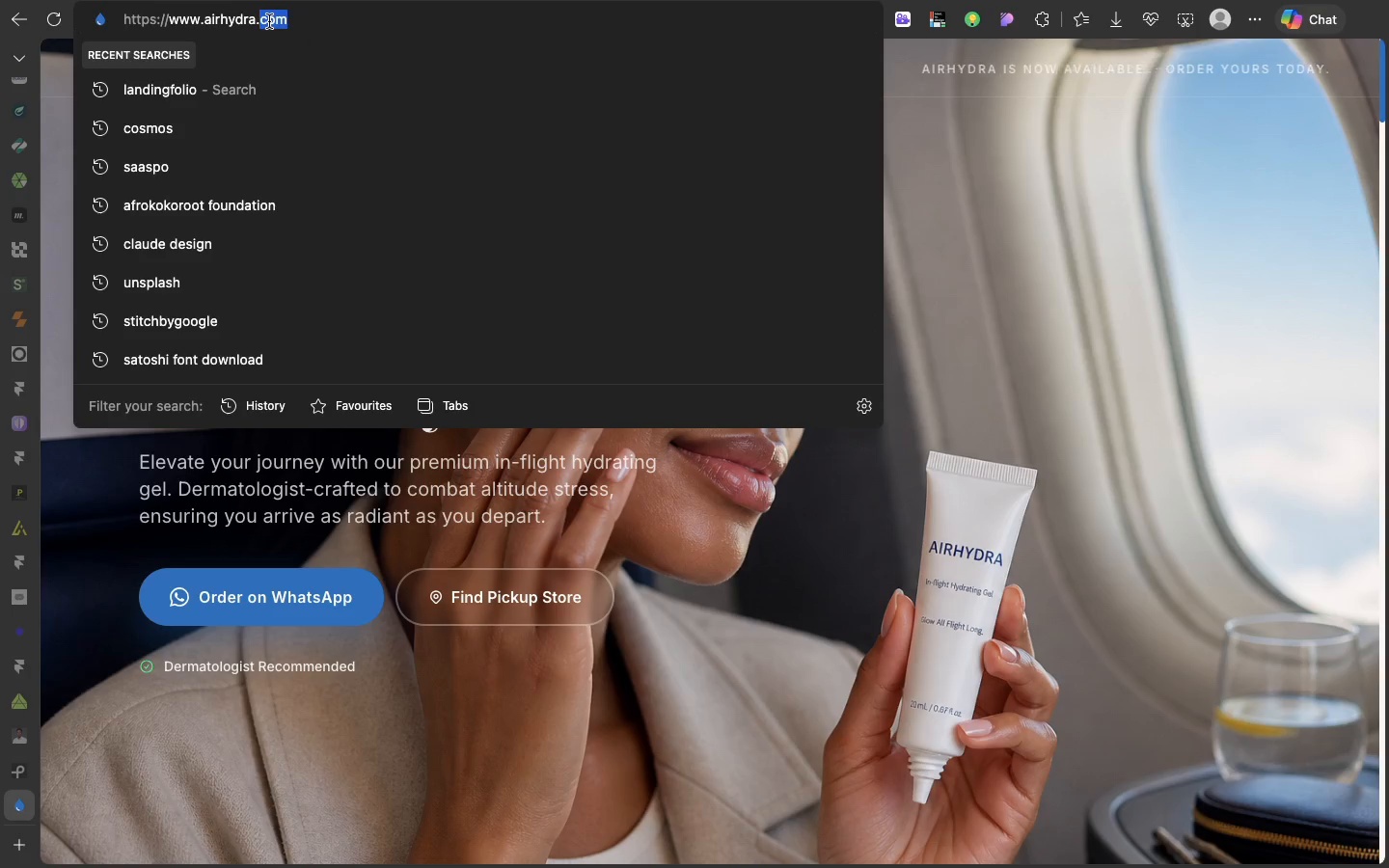 
triple_click([269, 21])
 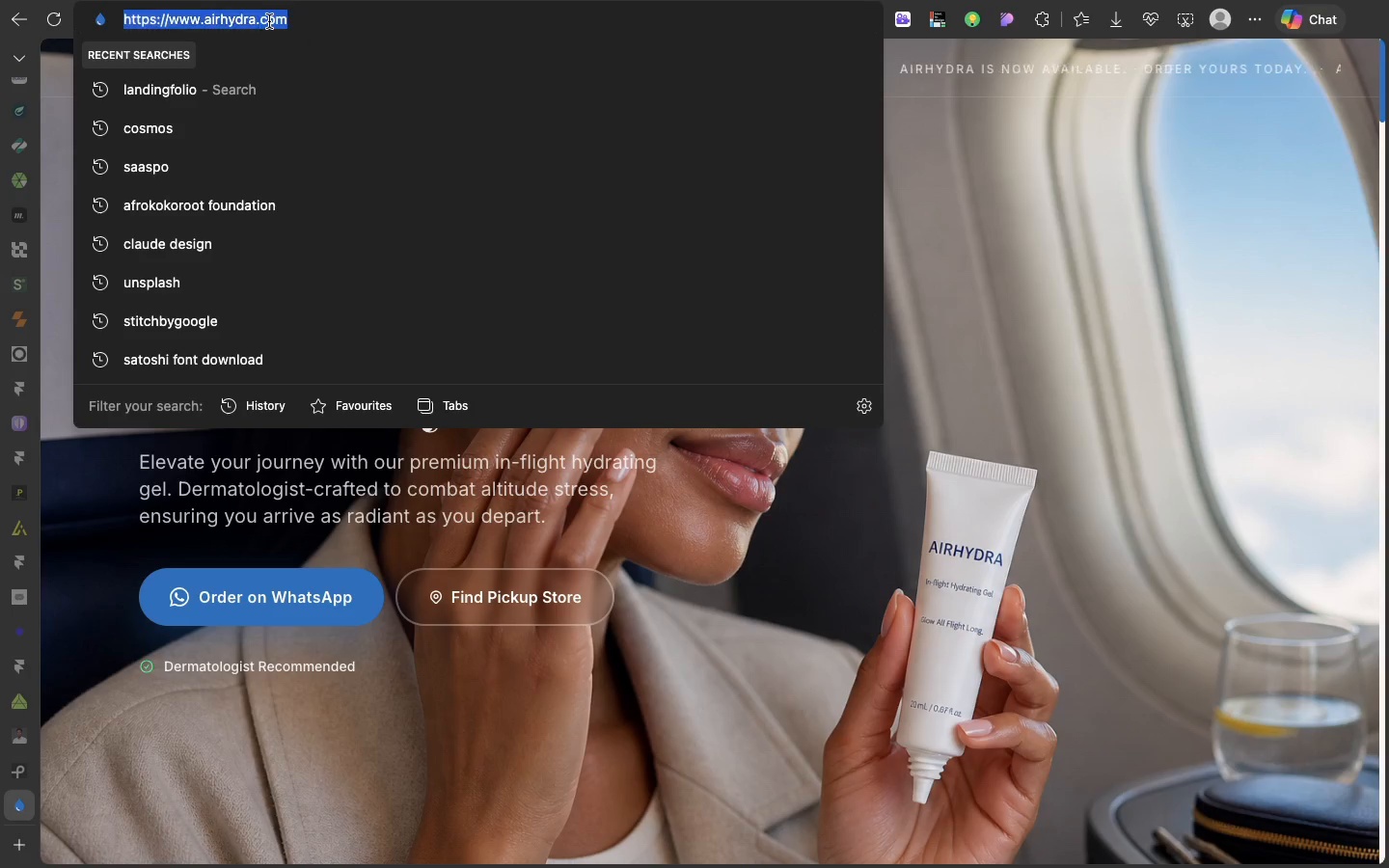 
key(Meta+C)
 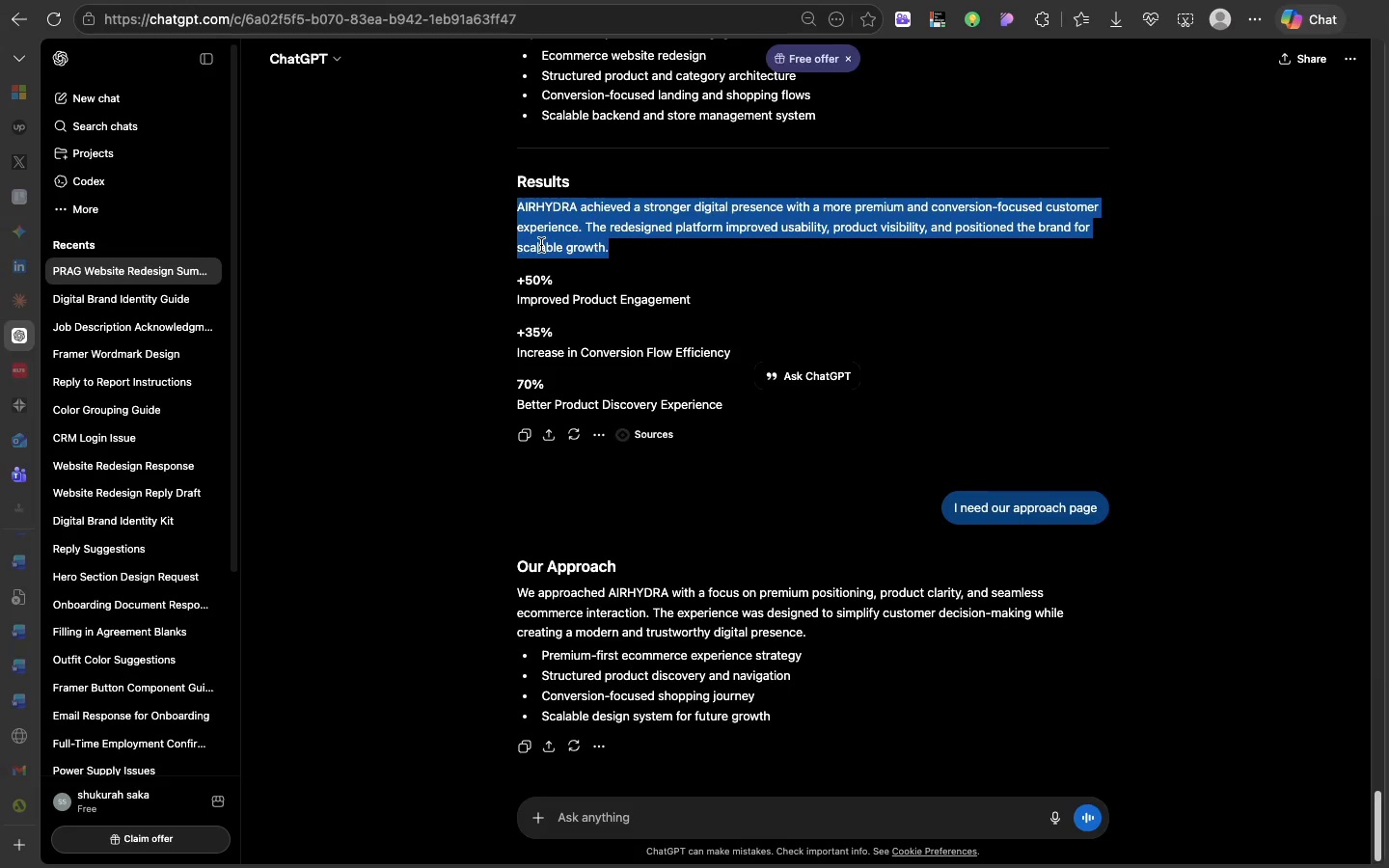 
wait(7.84)
 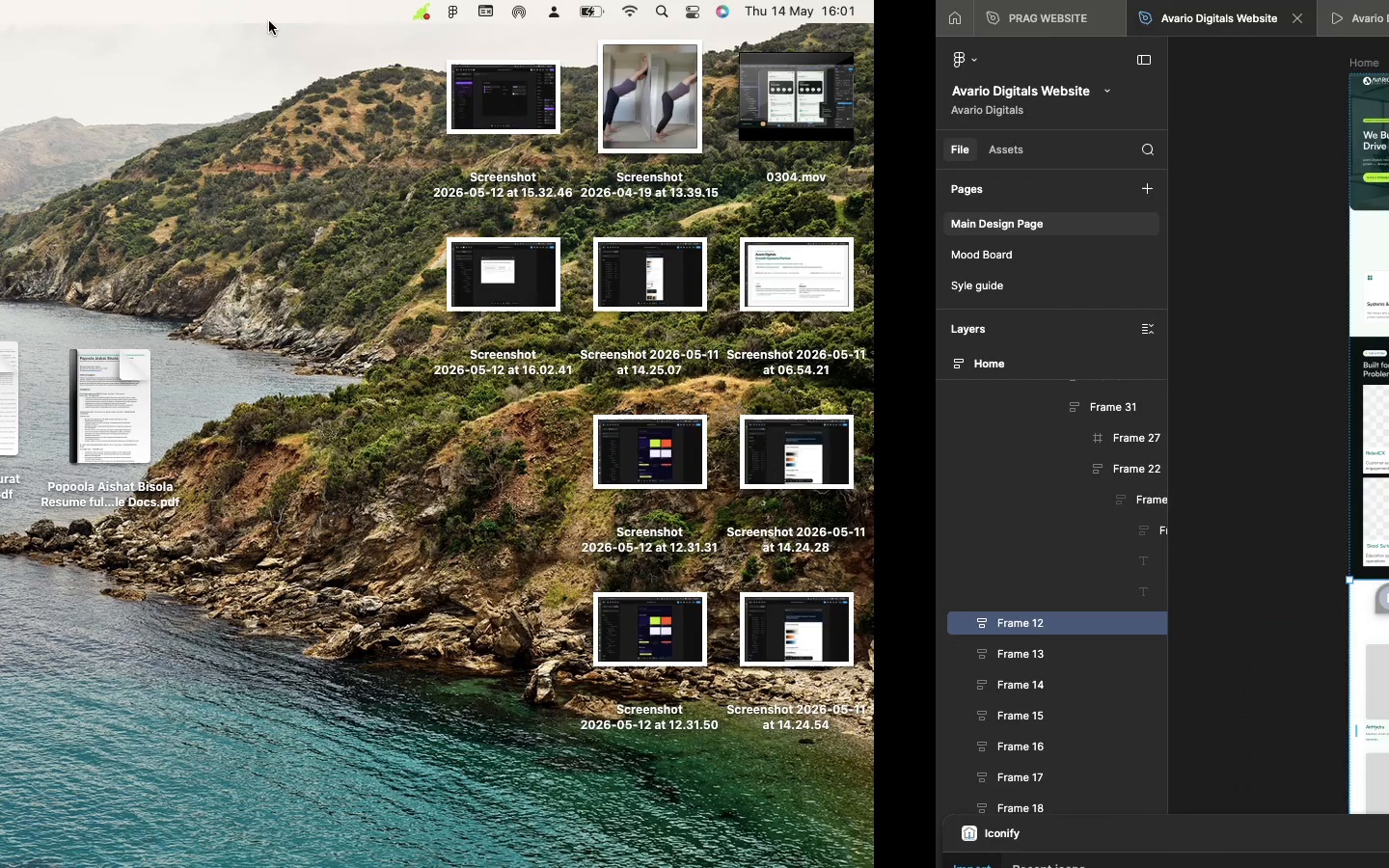 
scroll: coordinate [541, 245], scroll_direction: up, amount: 56.0
 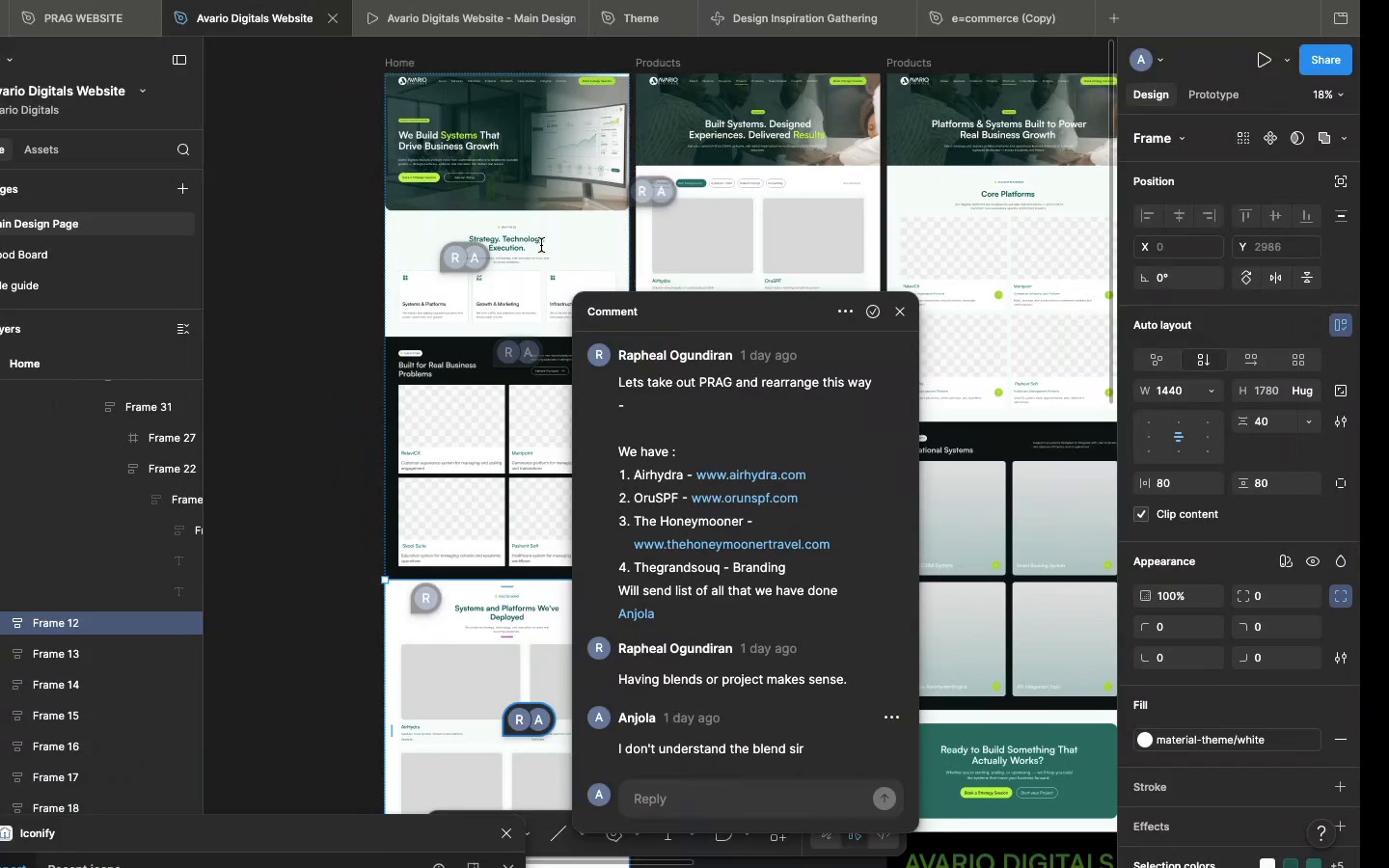 